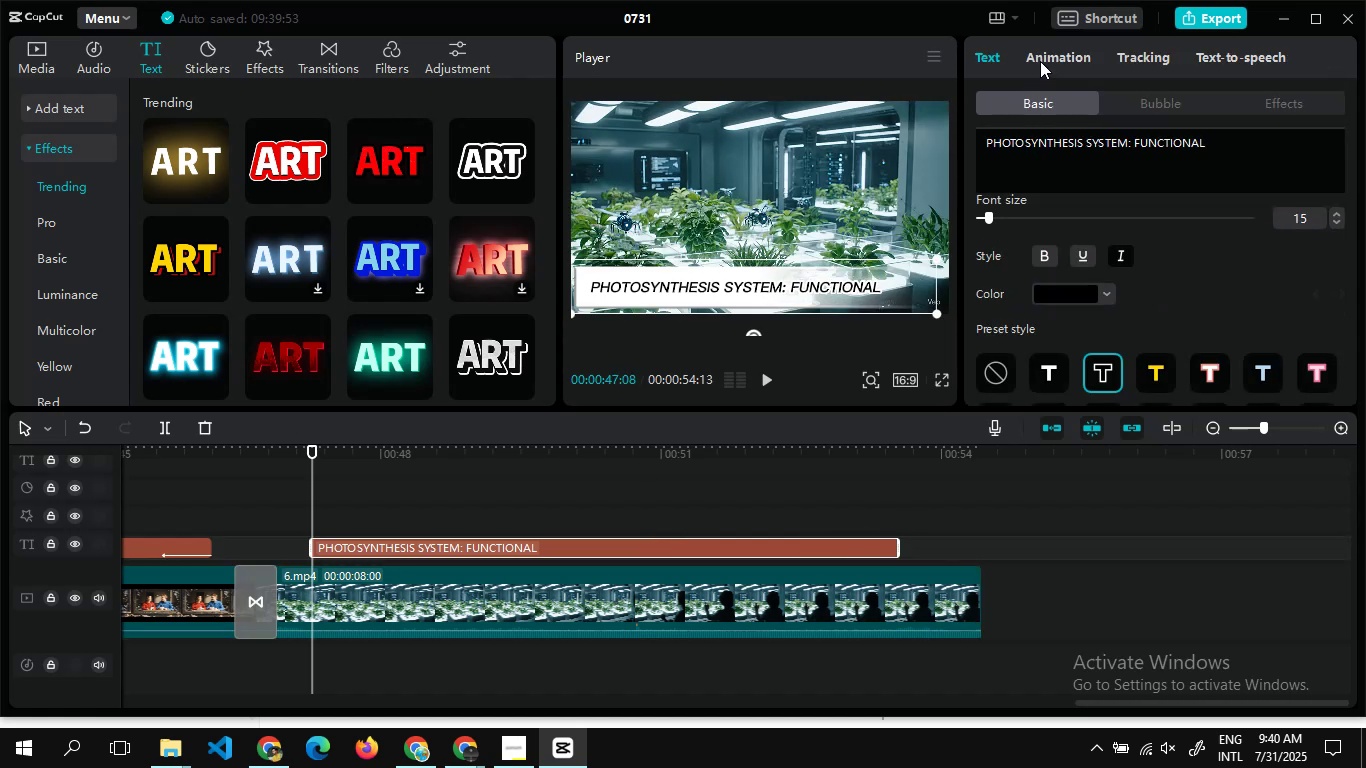 
left_click([1040, 61])
 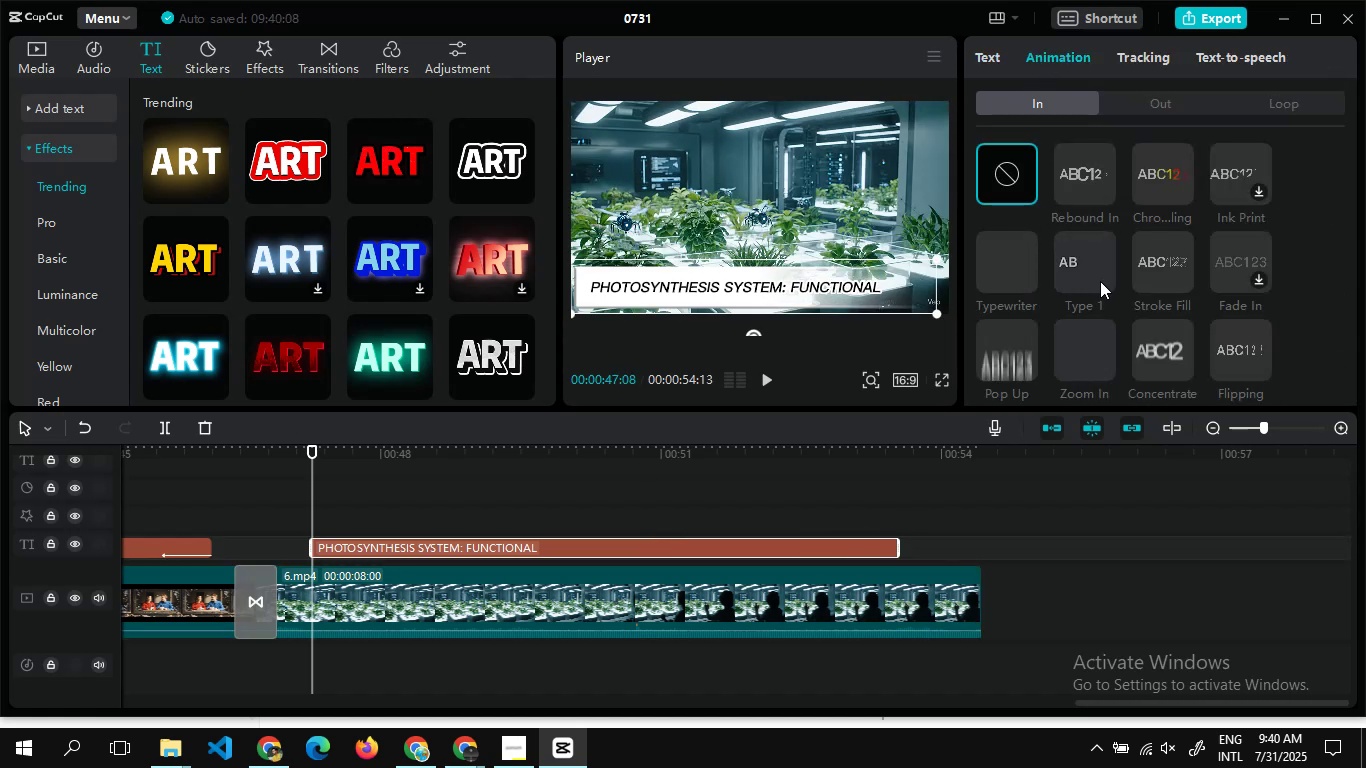 
left_click([1077, 267])
 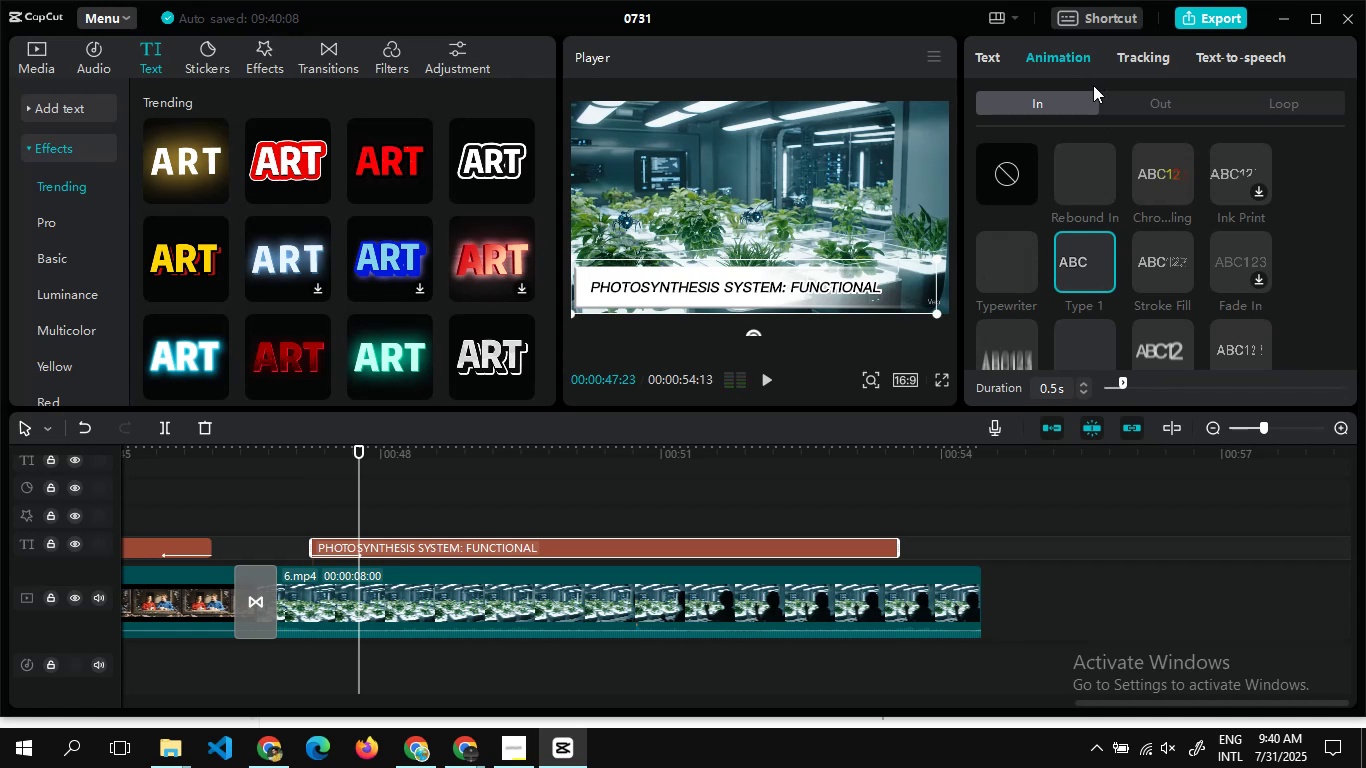 
left_click([1167, 107])
 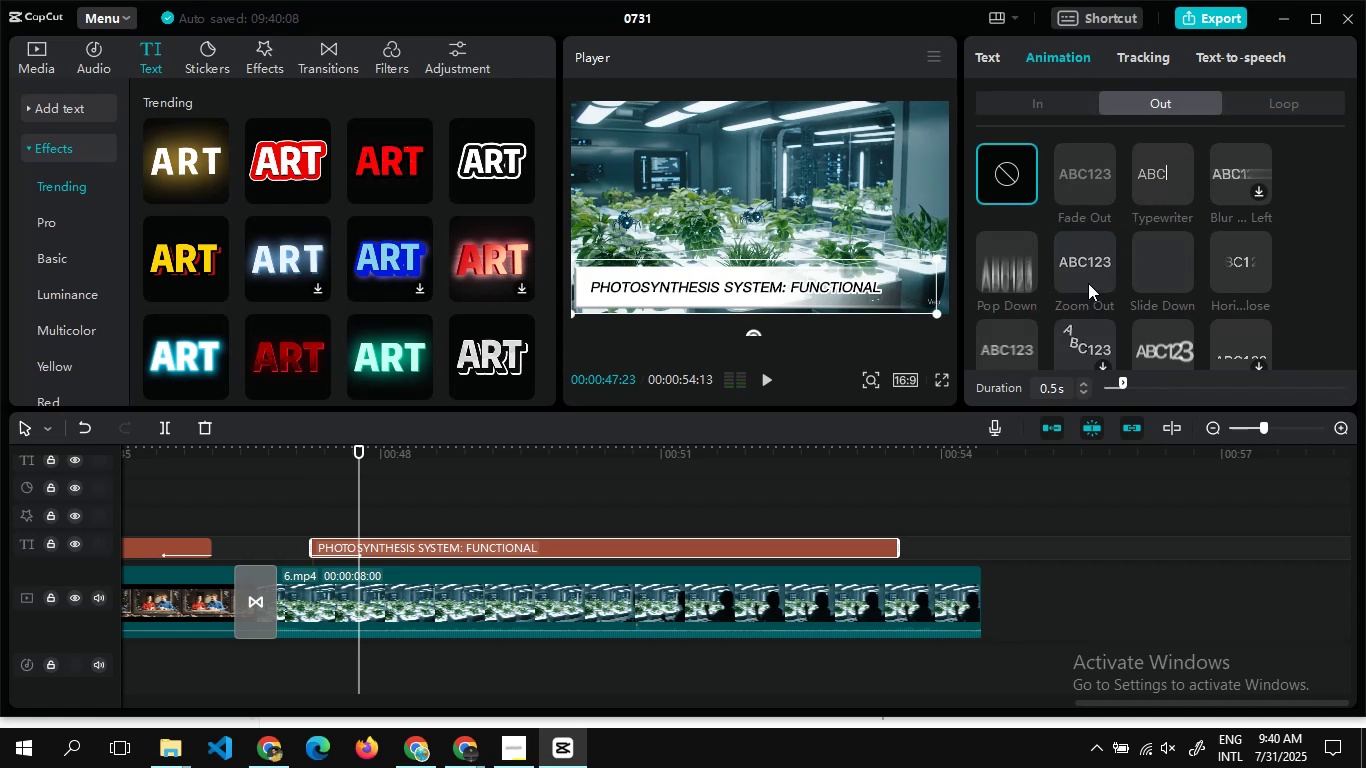 
left_click([1163, 258])
 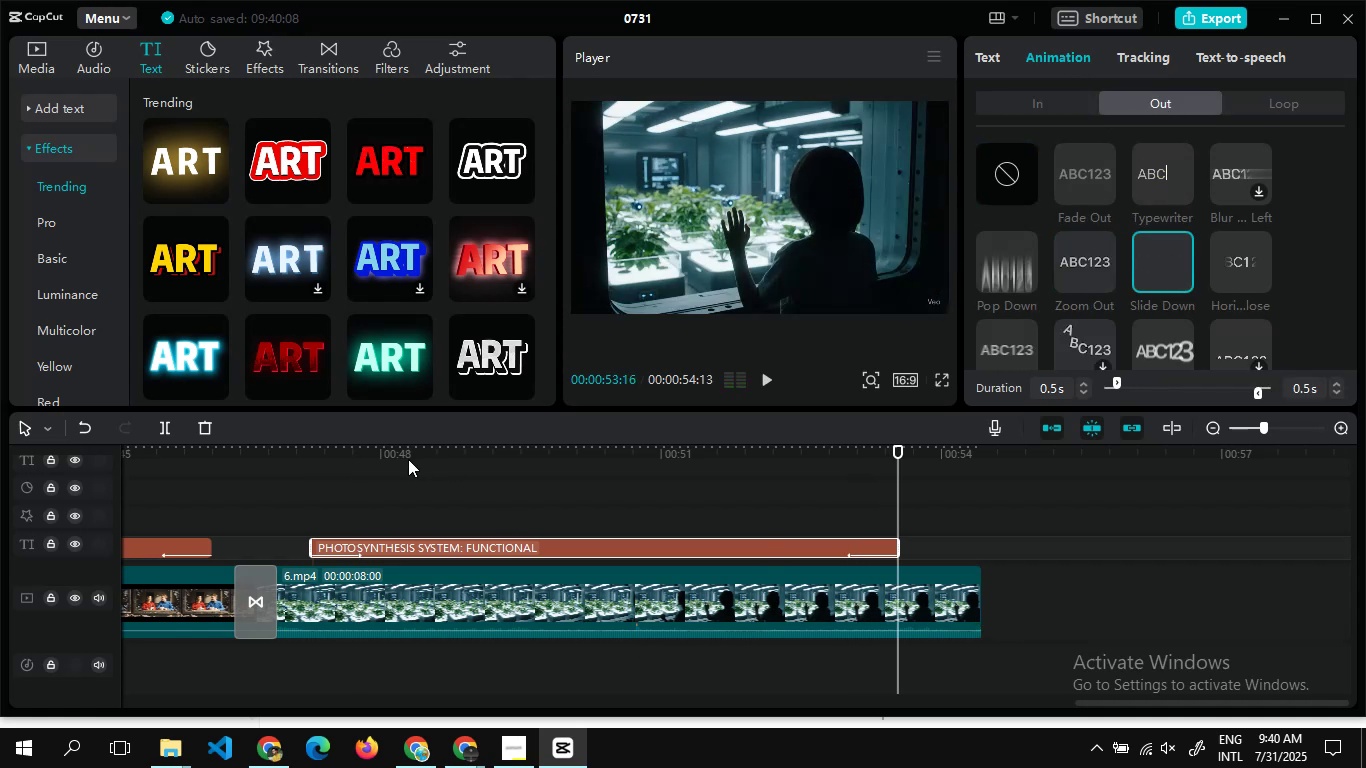 
double_click([381, 510])
 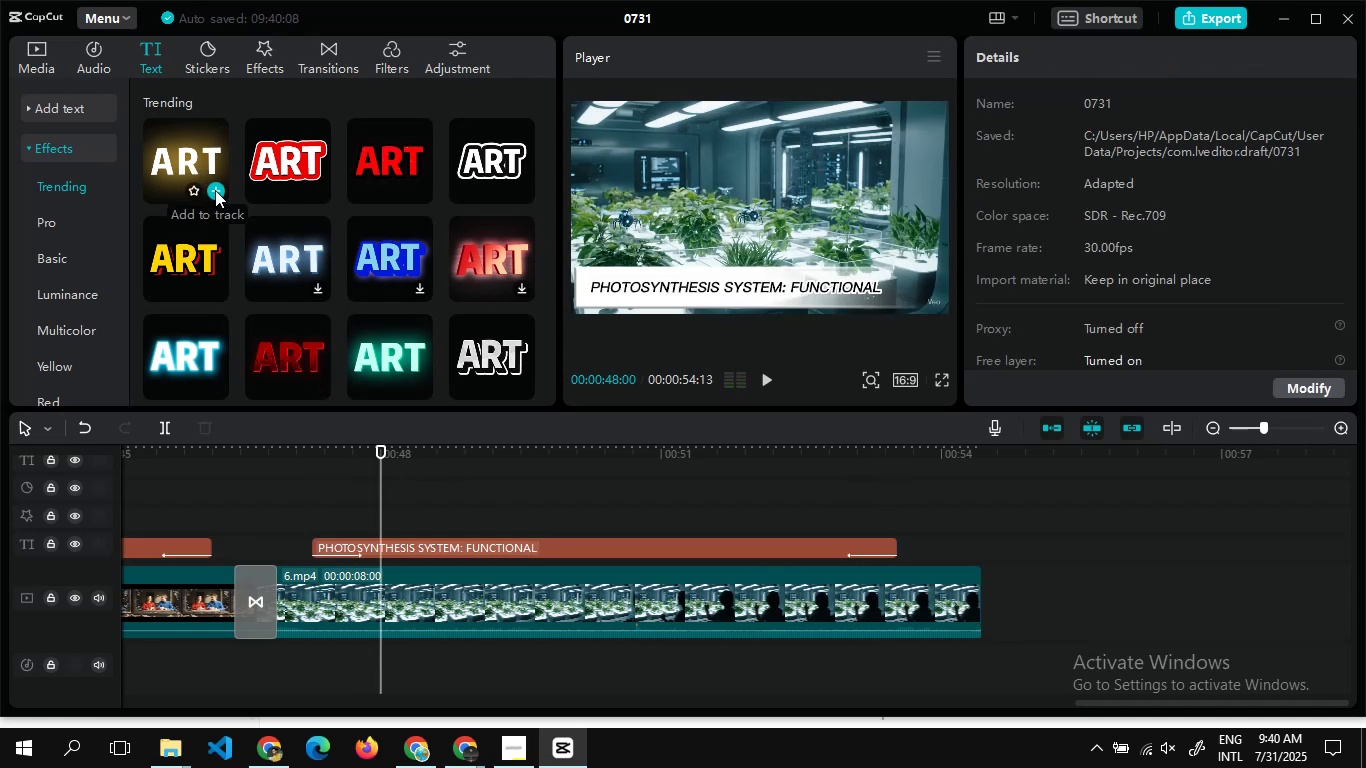 
left_click([215, 190])
 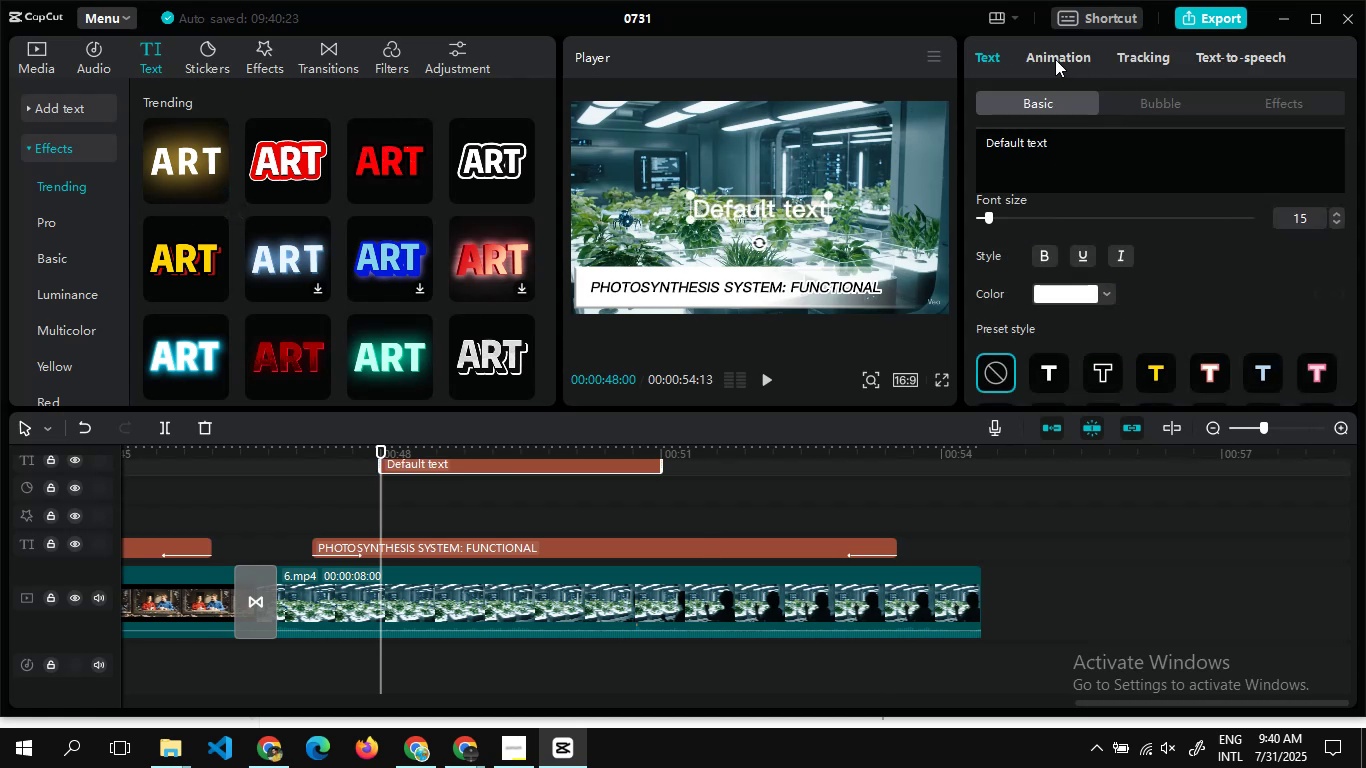 
left_click([1055, 59])
 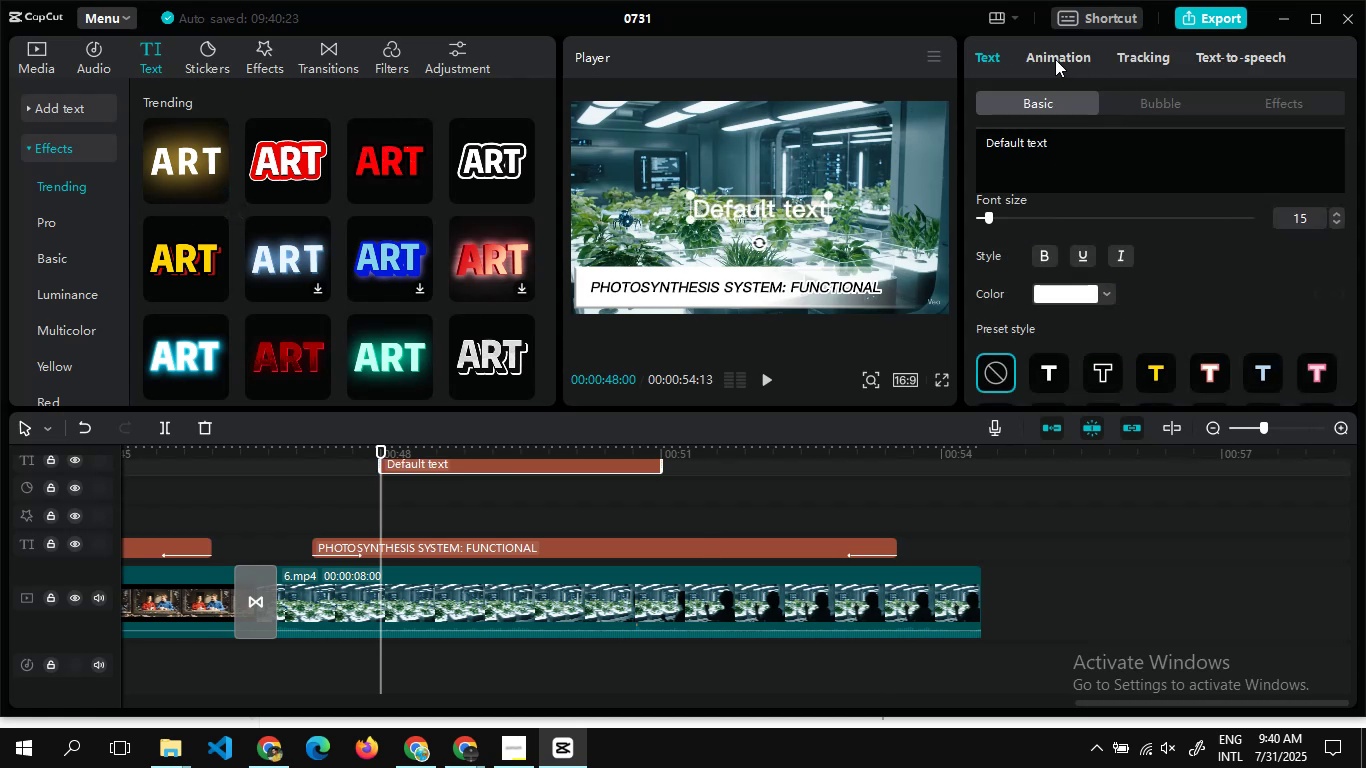 
key(Alt+Tab)
 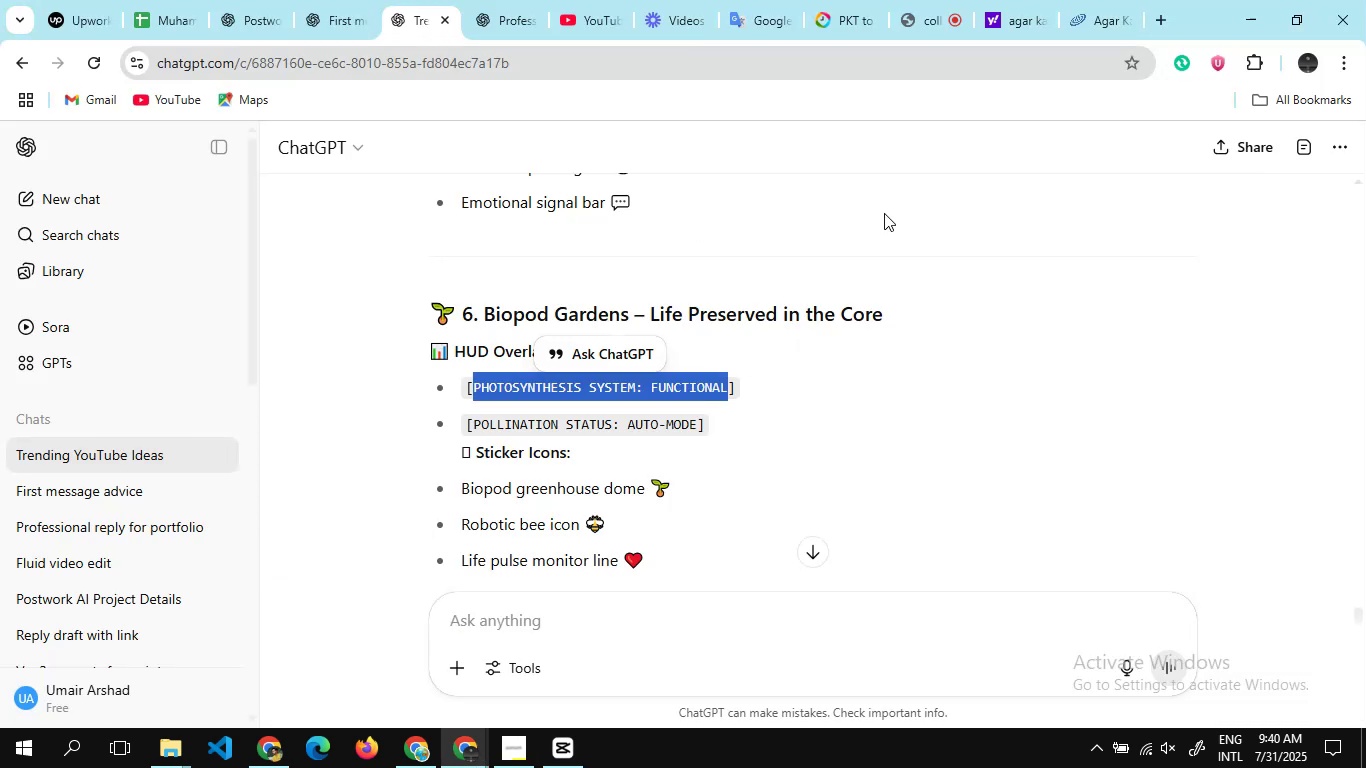 
scroll: coordinate [884, 213], scroll_direction: down, amount: 1.0
 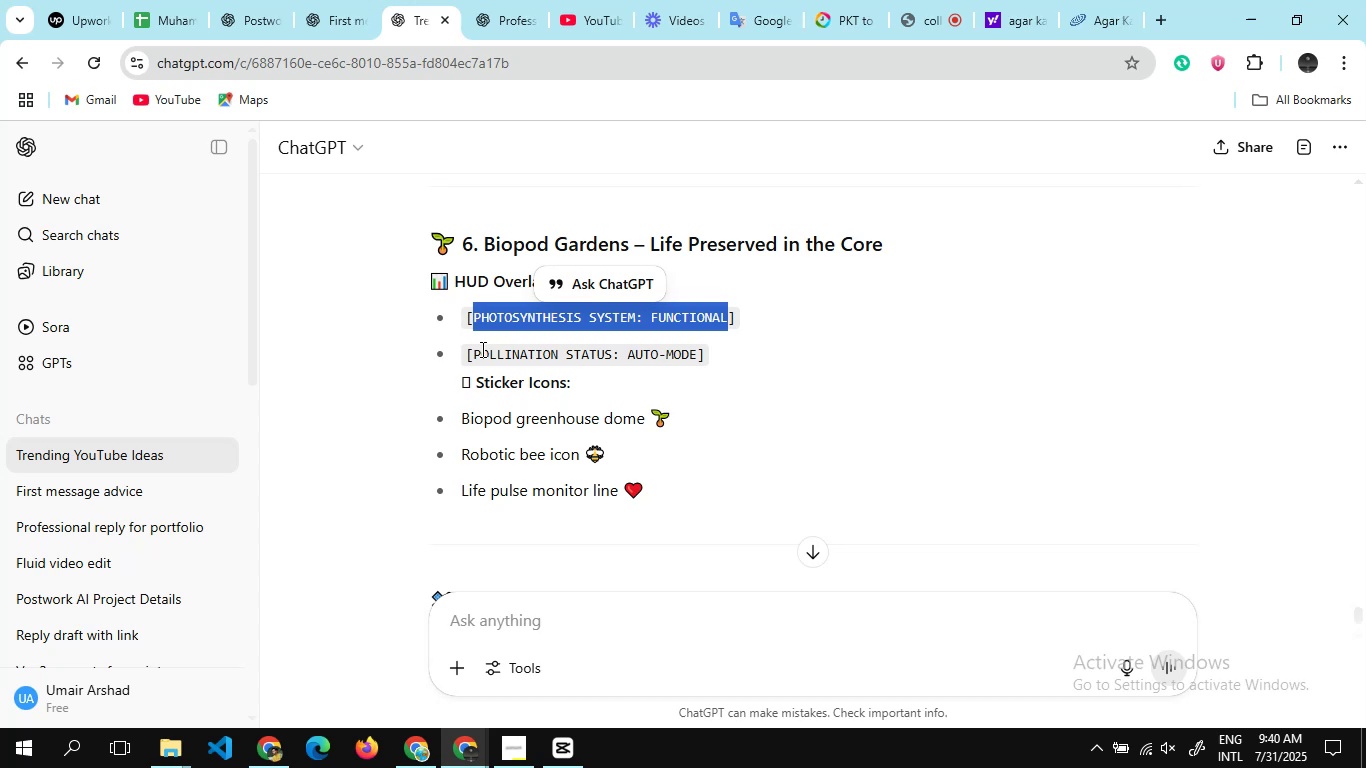 
wait(7.23)
 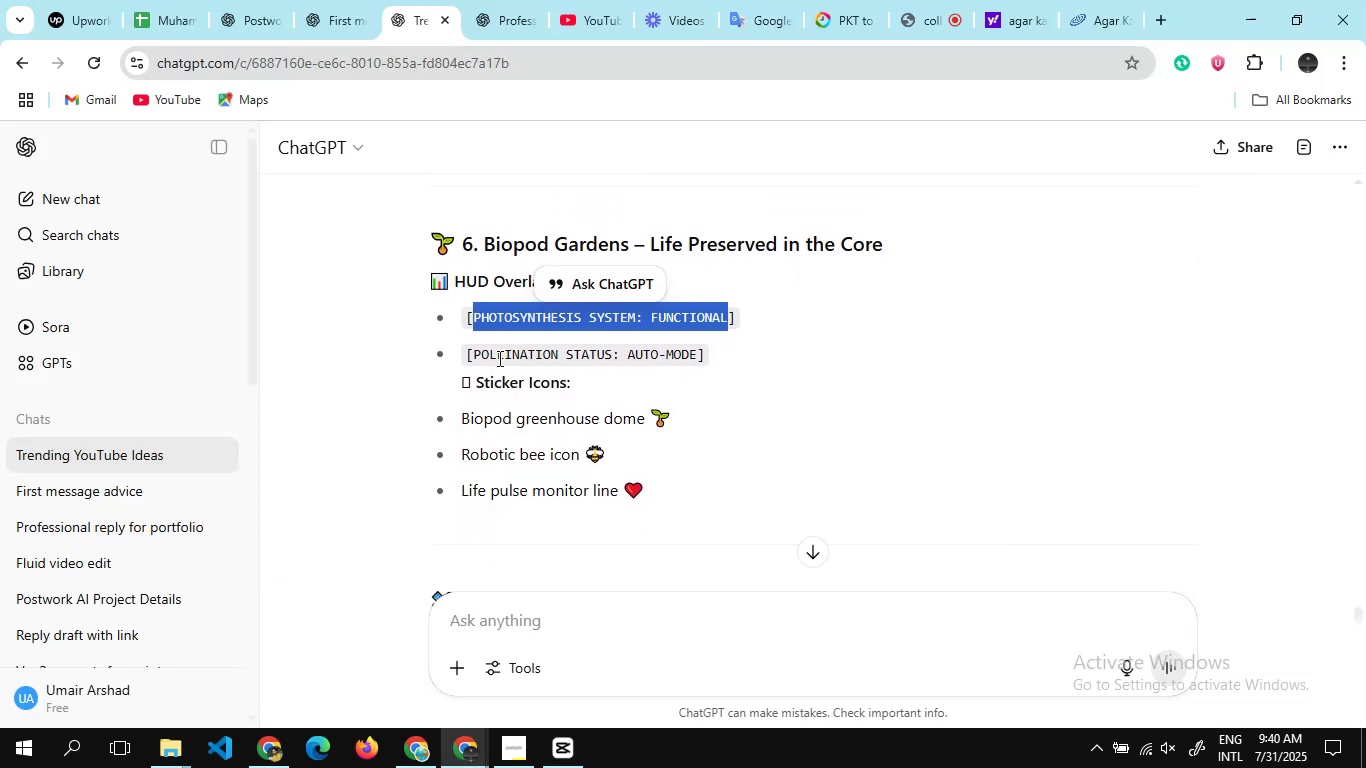 
left_click_drag(start_coordinate=[471, 356], to_coordinate=[696, 358])
 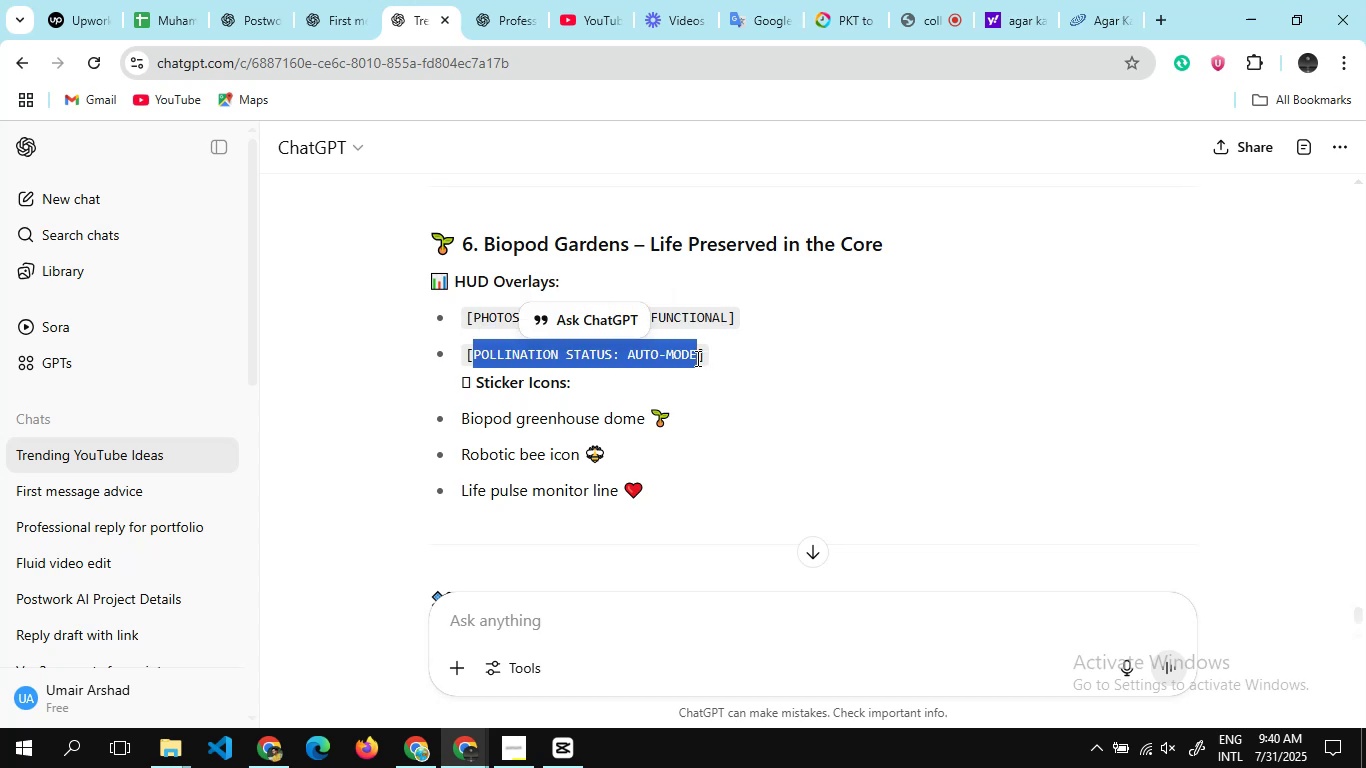 
key(Control+C)
 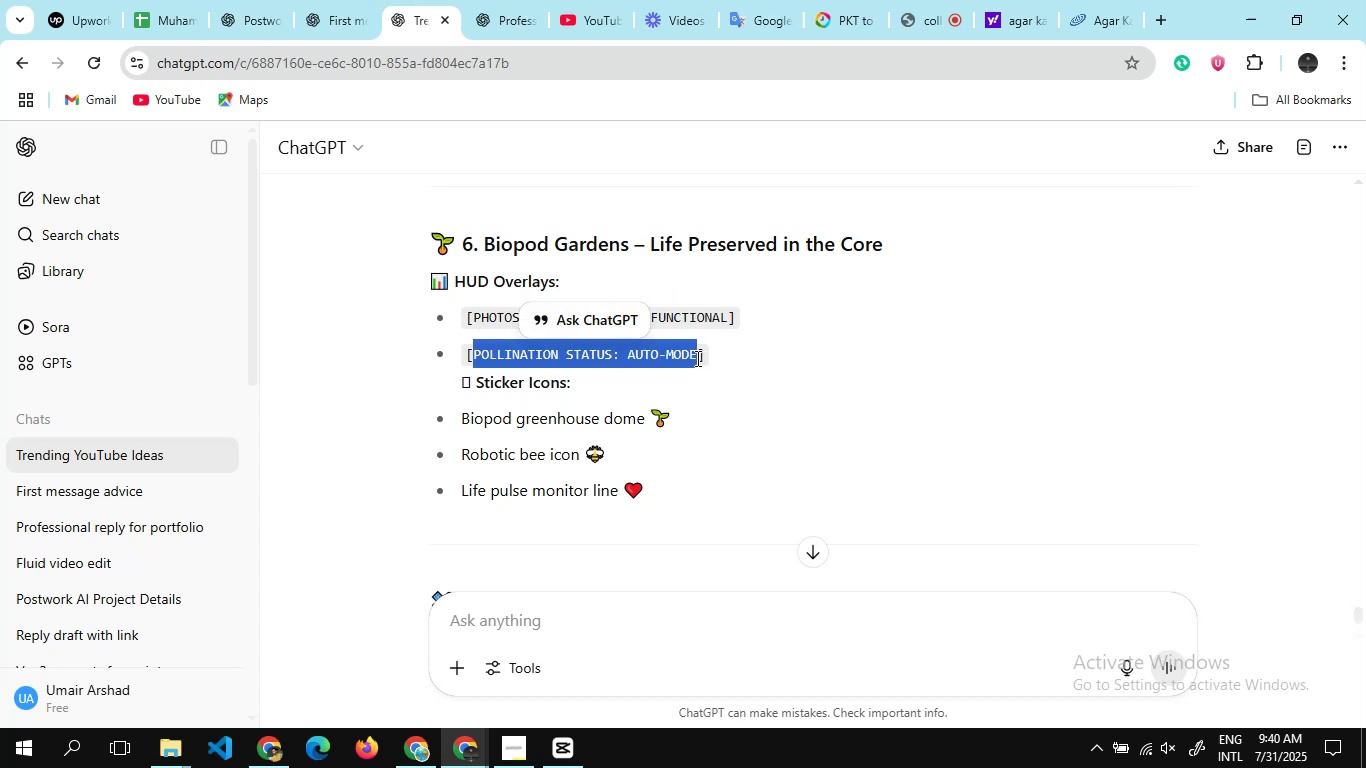 
key(Alt+AltLeft)
 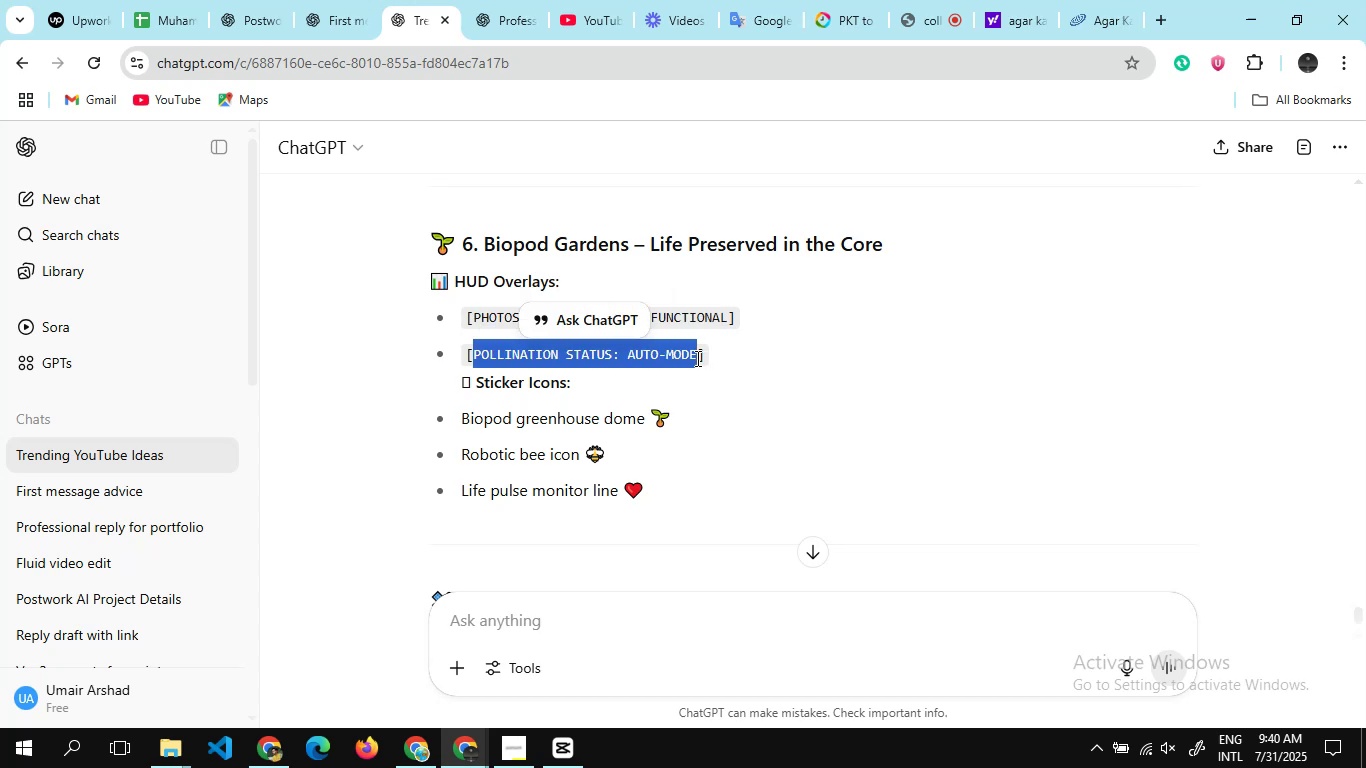 
key(Alt+Tab)
 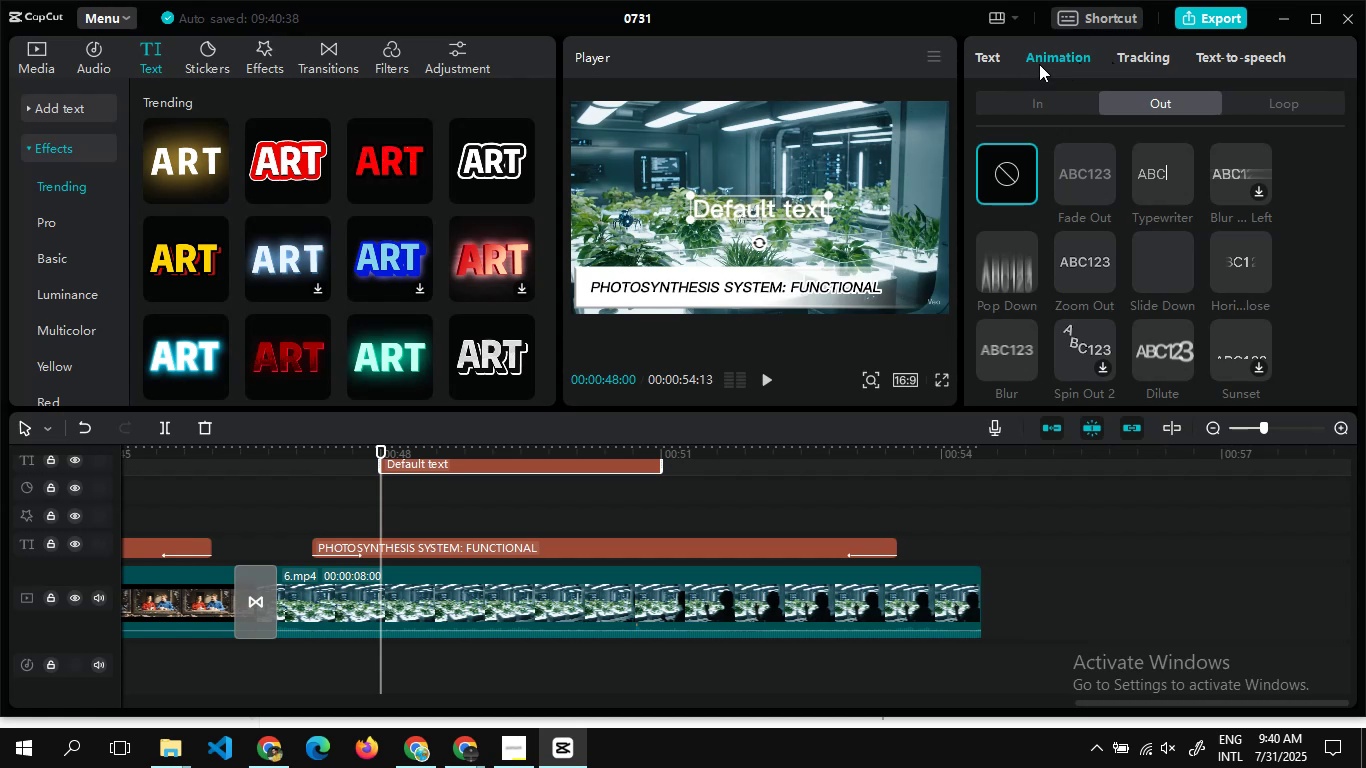 
left_click([980, 58])
 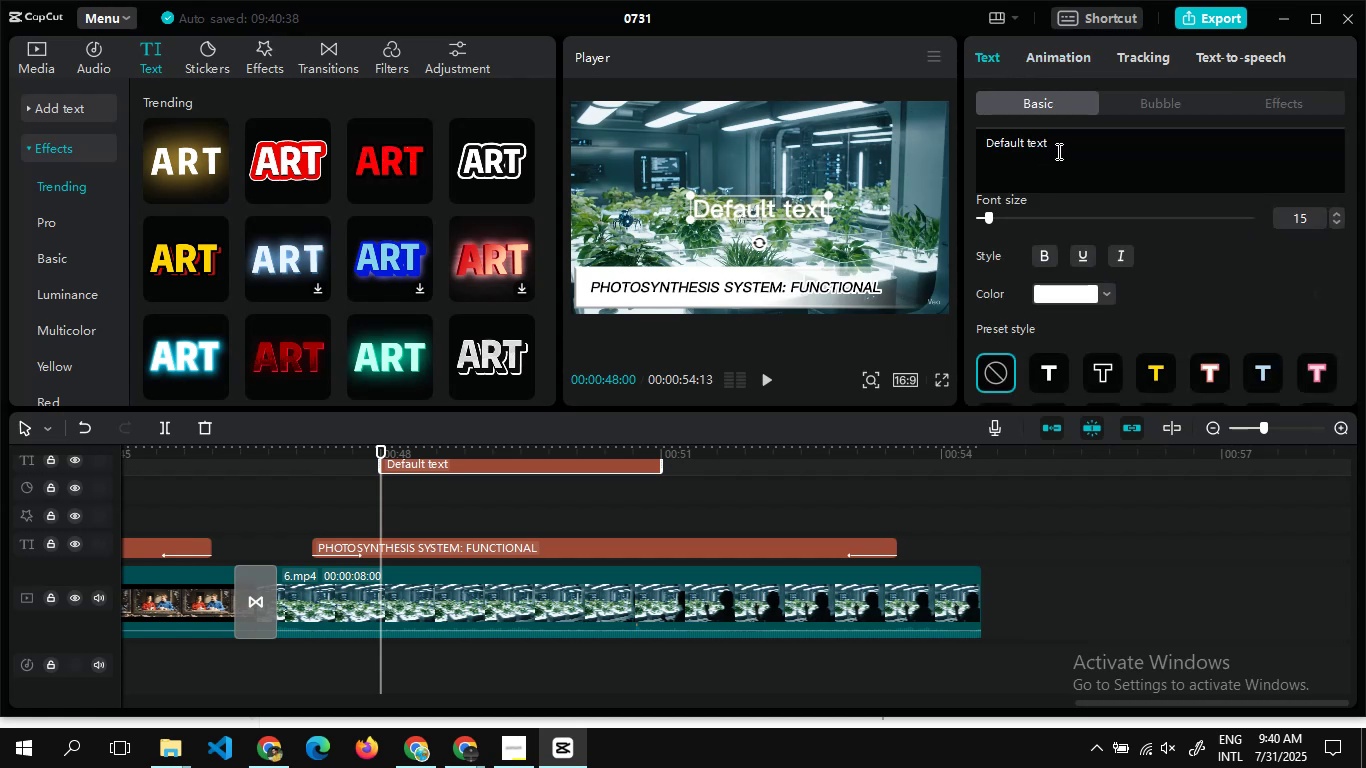 
left_click([1057, 151])
 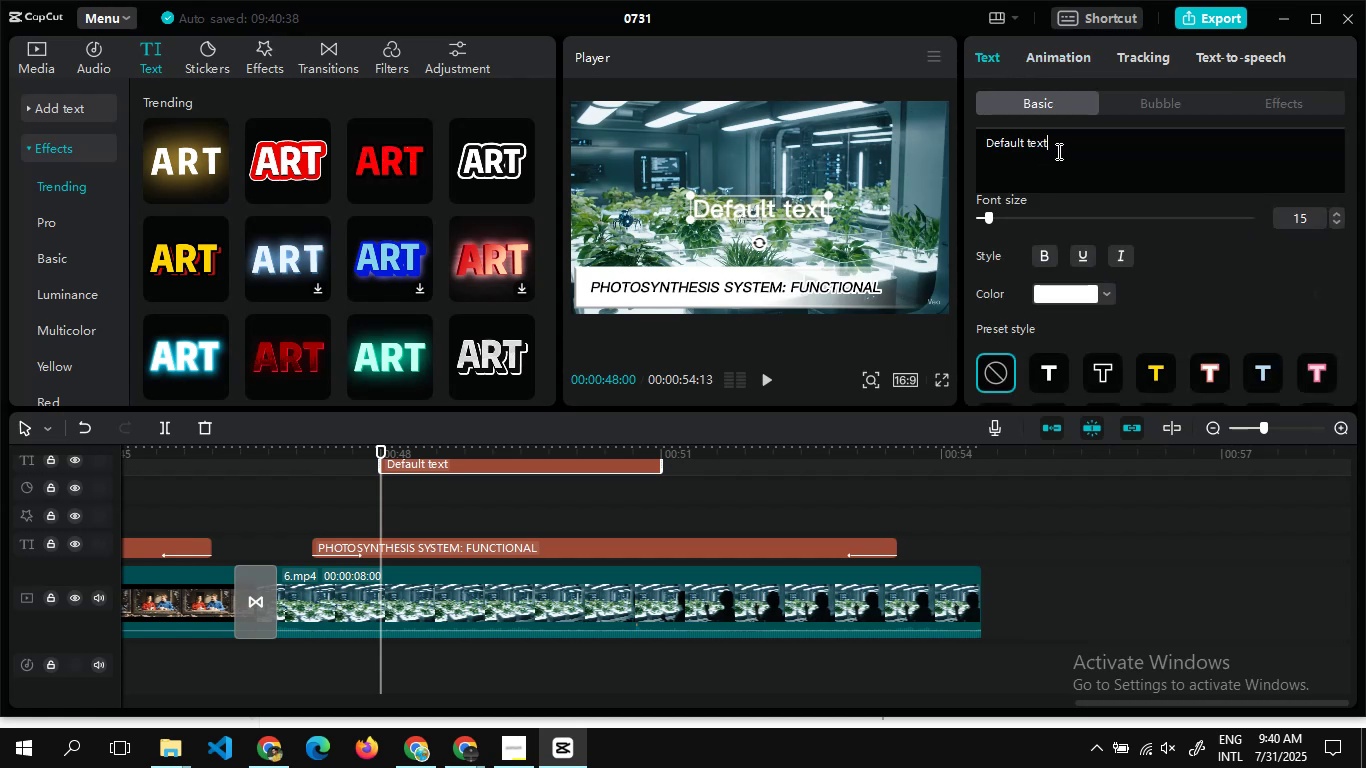 
key(Control+A)
 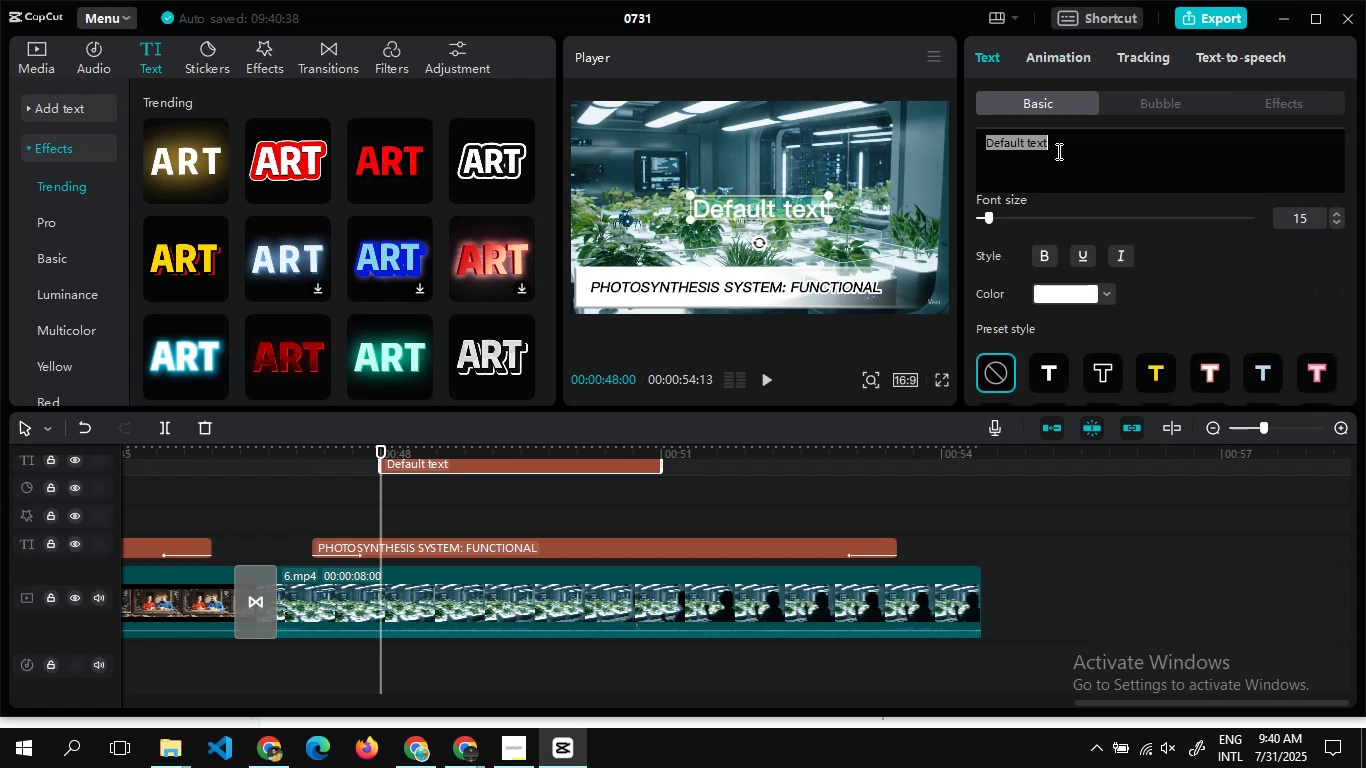 
key(Control+V)
 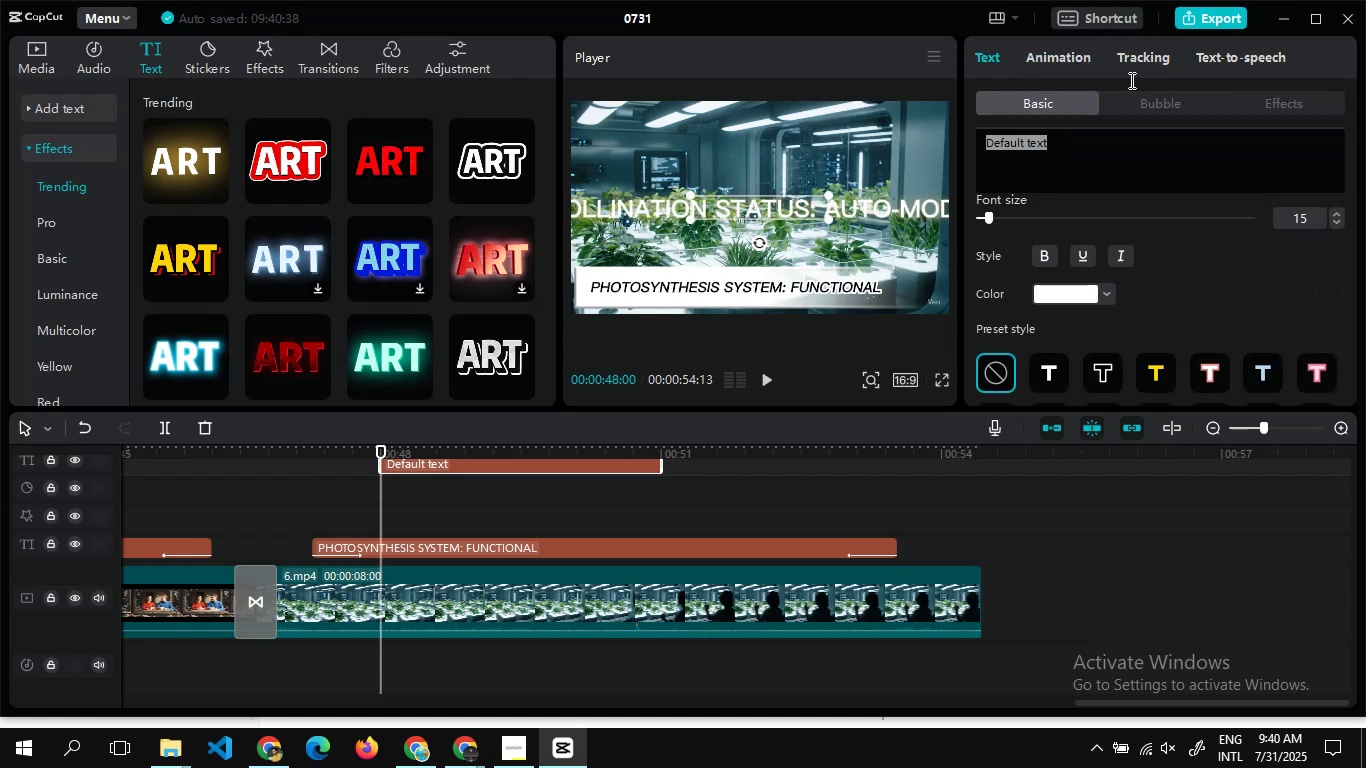 
left_click([1148, 100])
 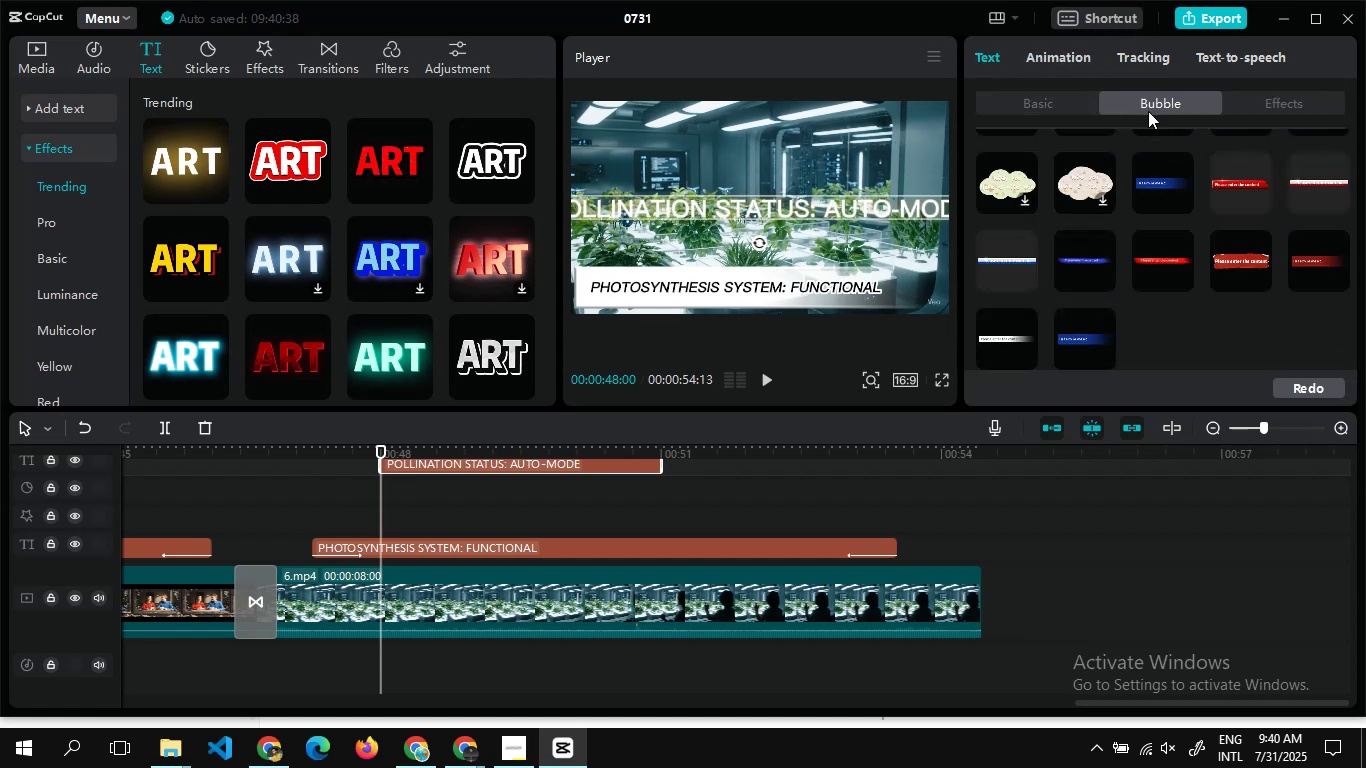 
left_click([1148, 111])
 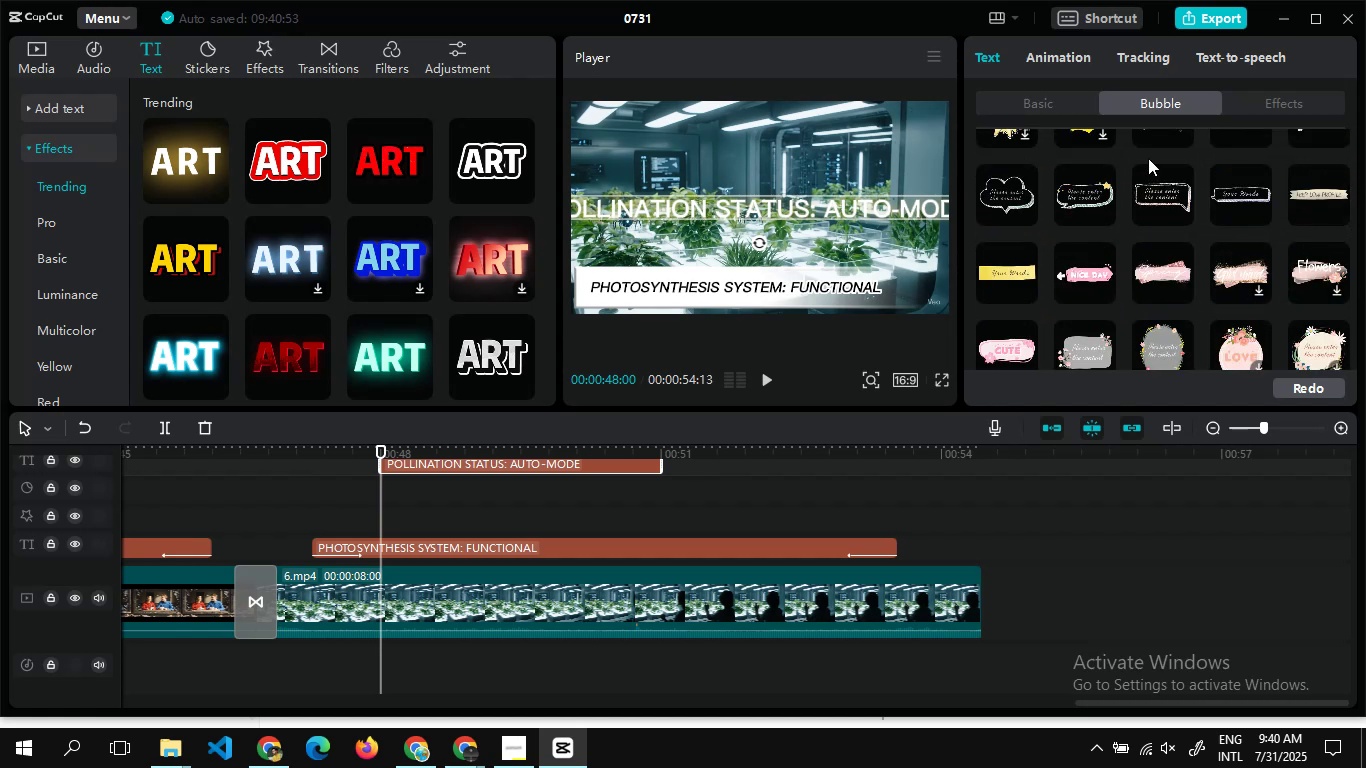 
wait(13.2)
 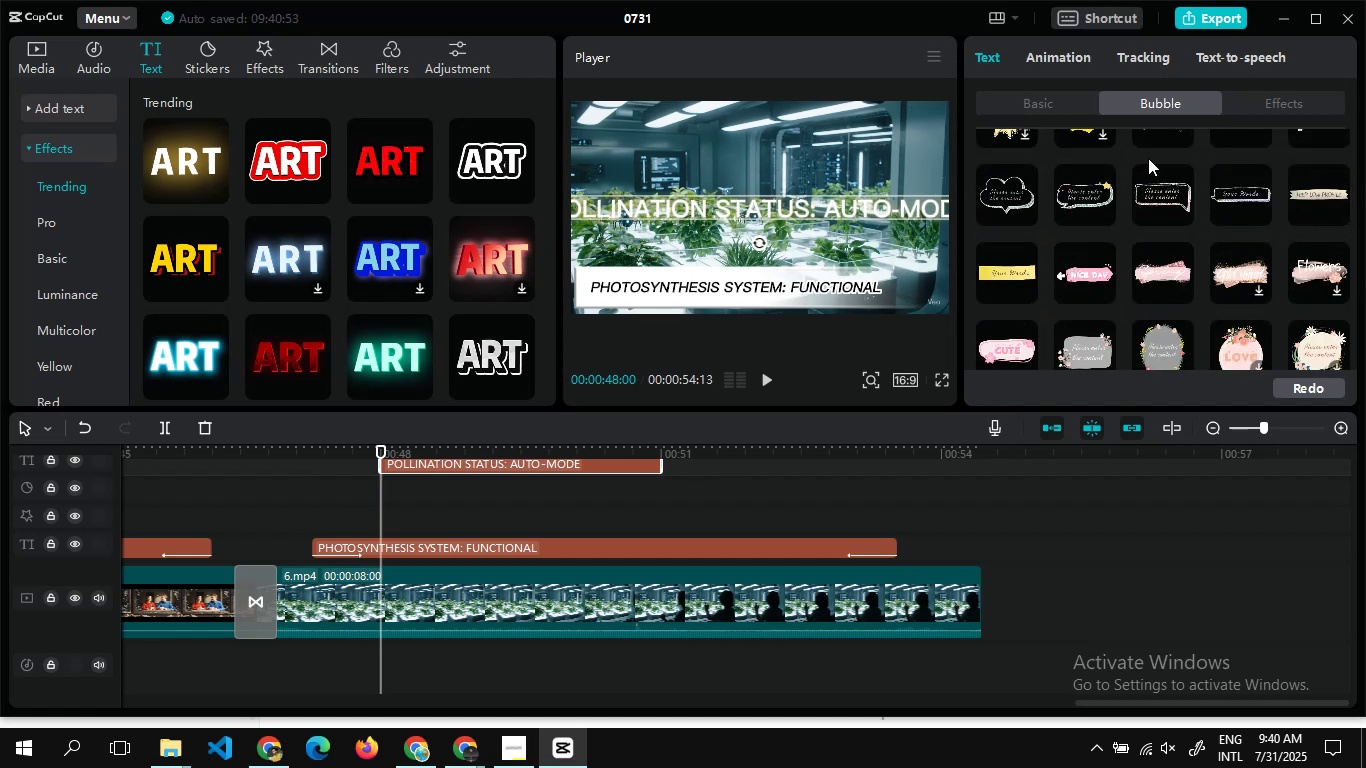 
left_click([1214, 216])
 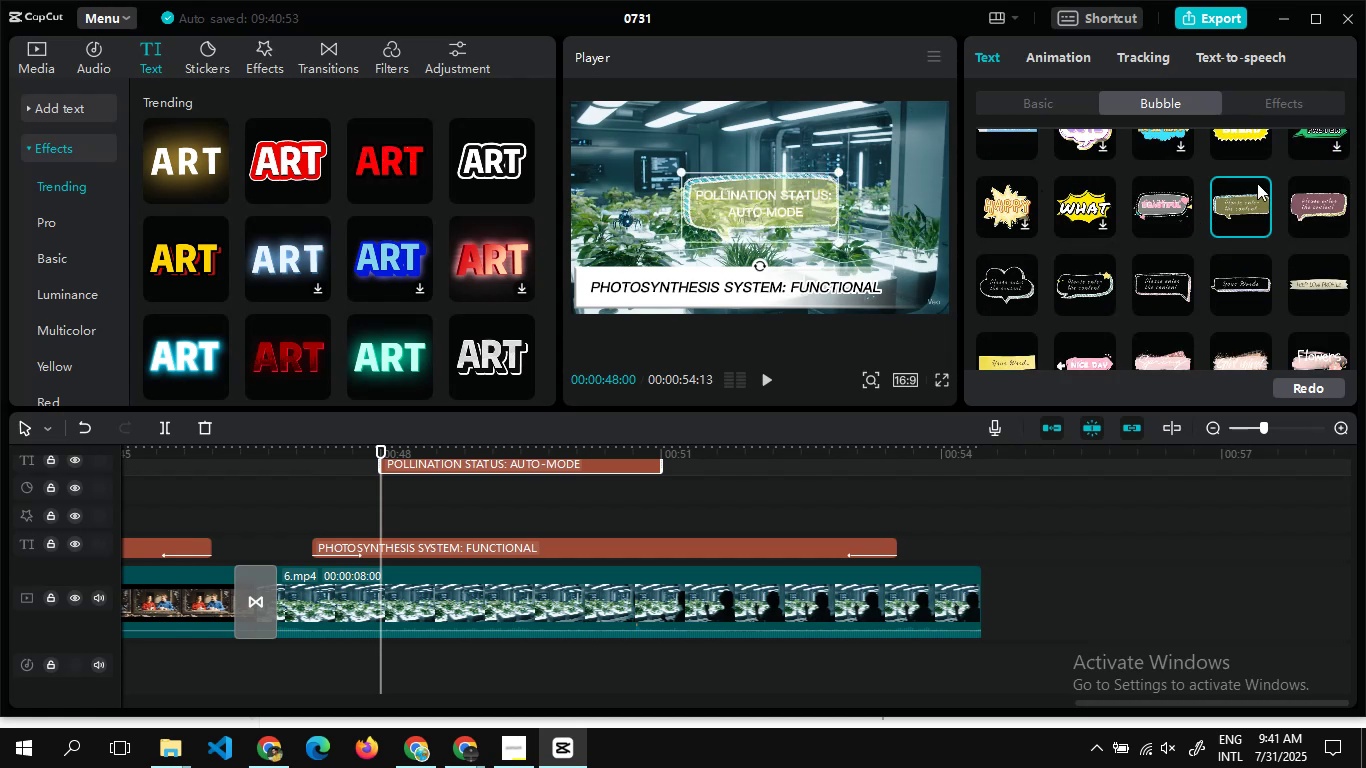 
left_click([1300, 202])
 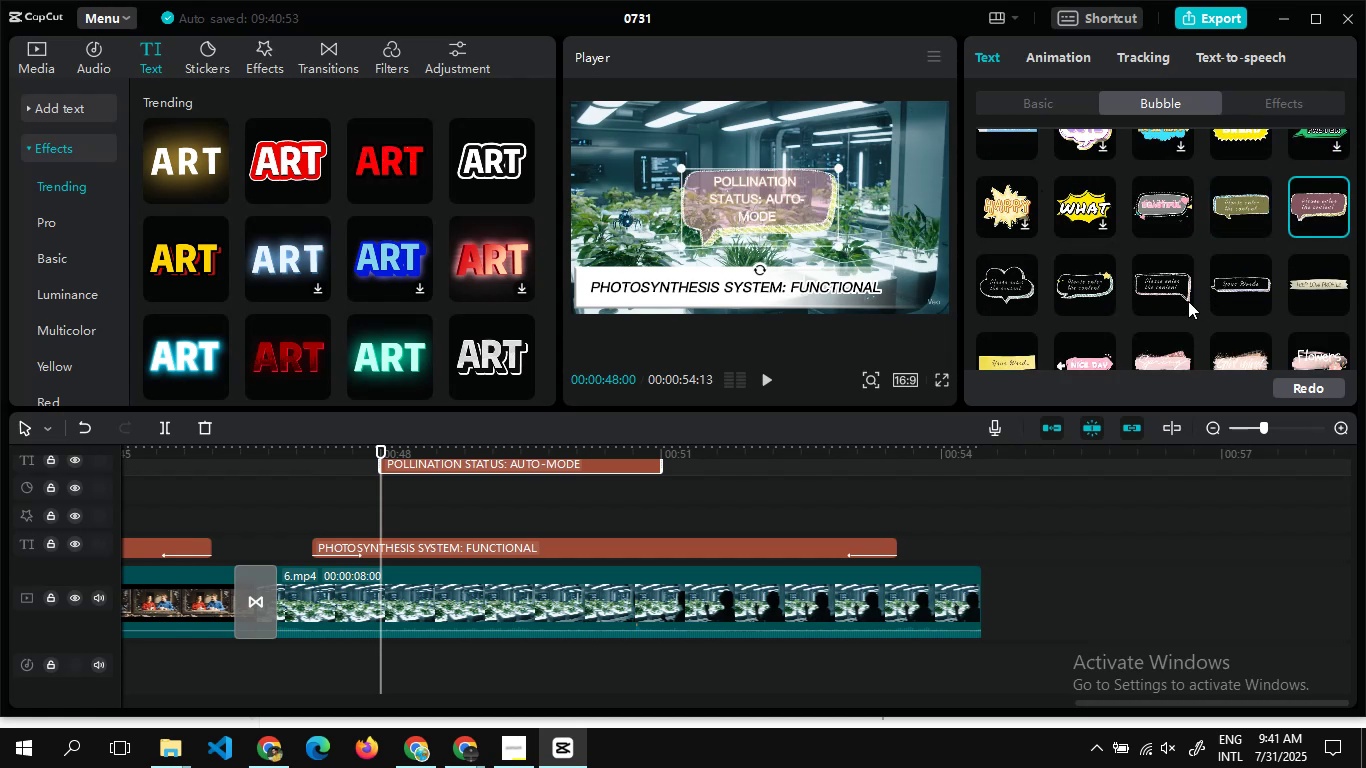 
left_click([1188, 301])
 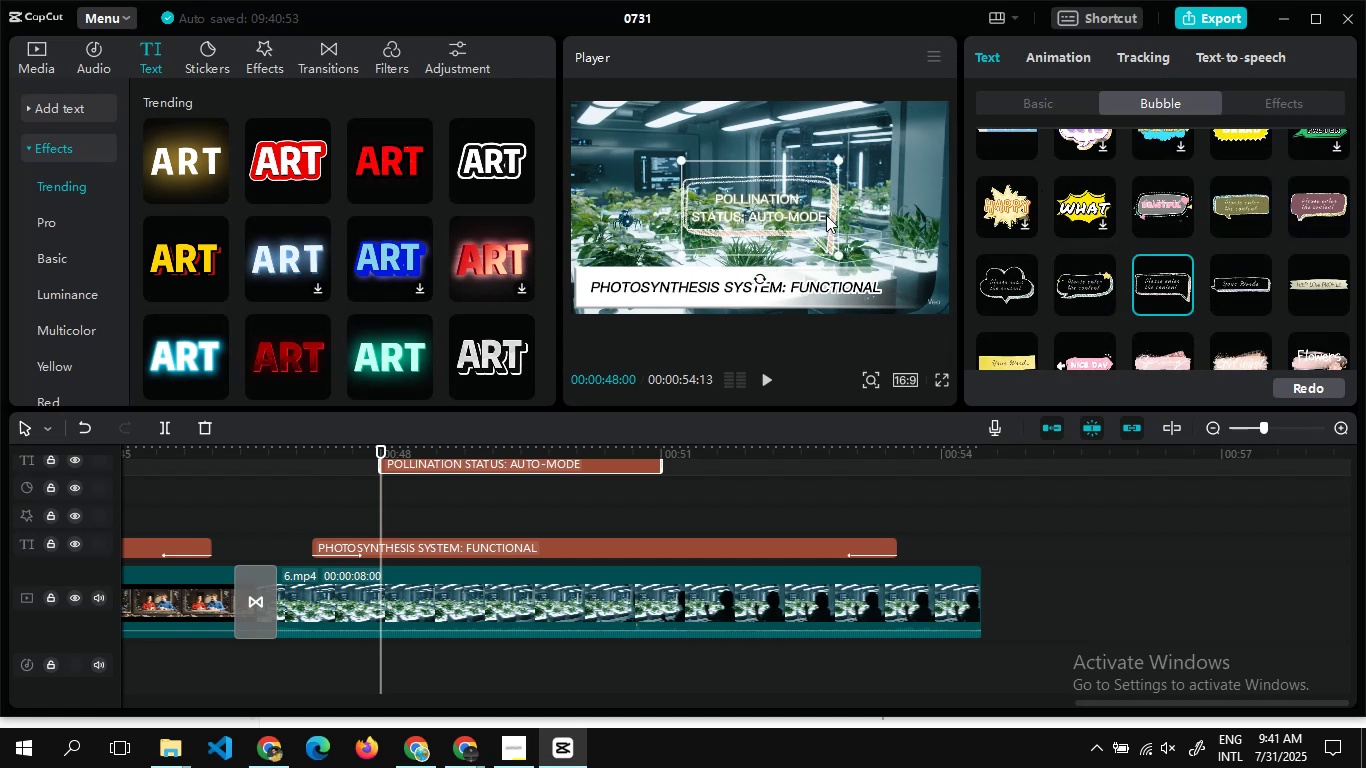 
left_click_drag(start_coordinate=[759, 184], to_coordinate=[842, 122])
 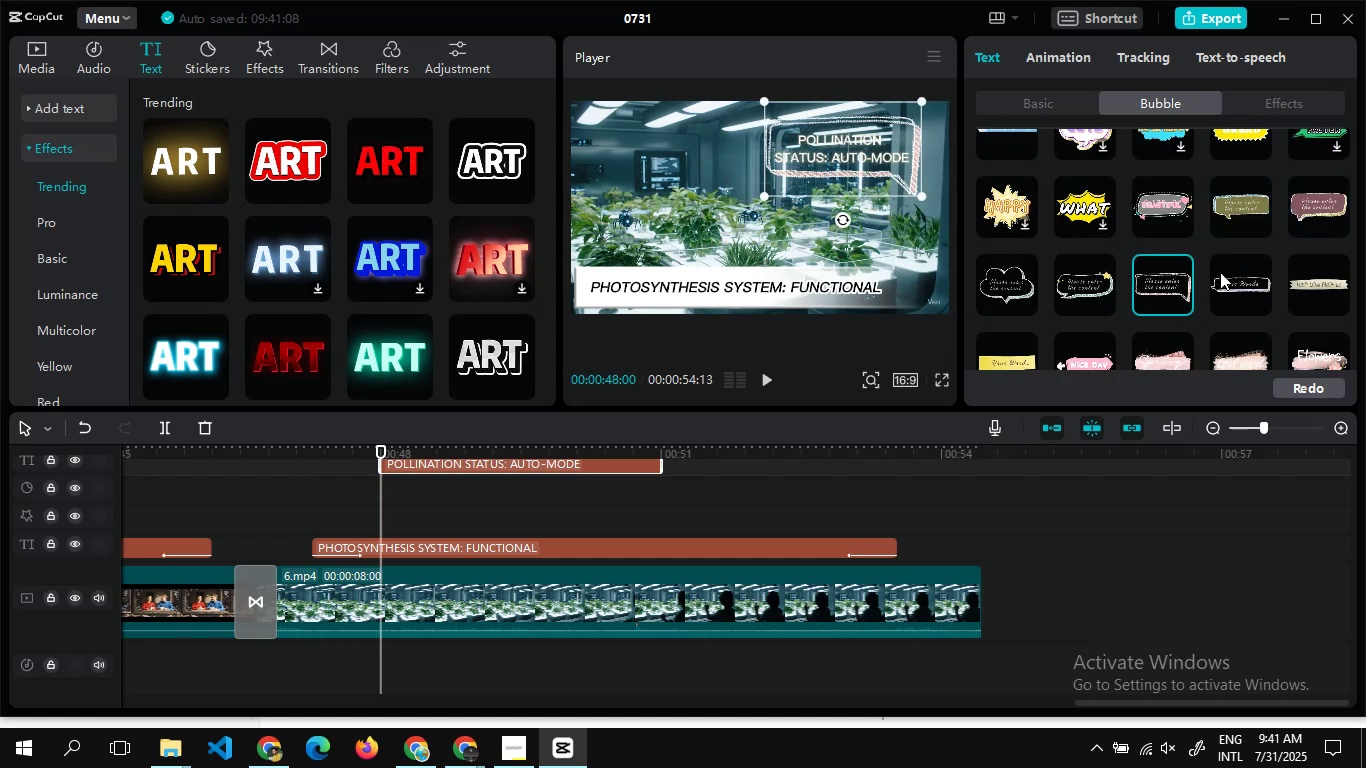 
left_click([1245, 286])
 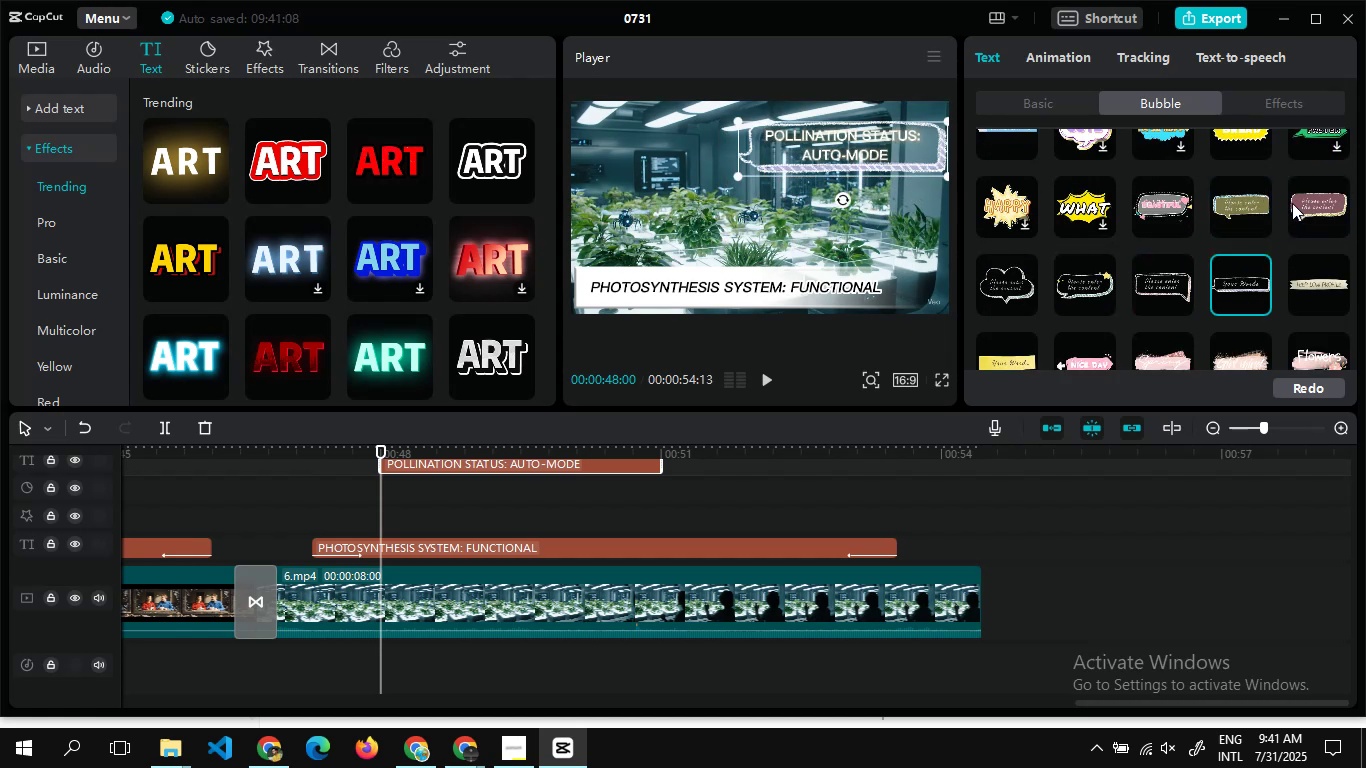 
left_click([1296, 203])
 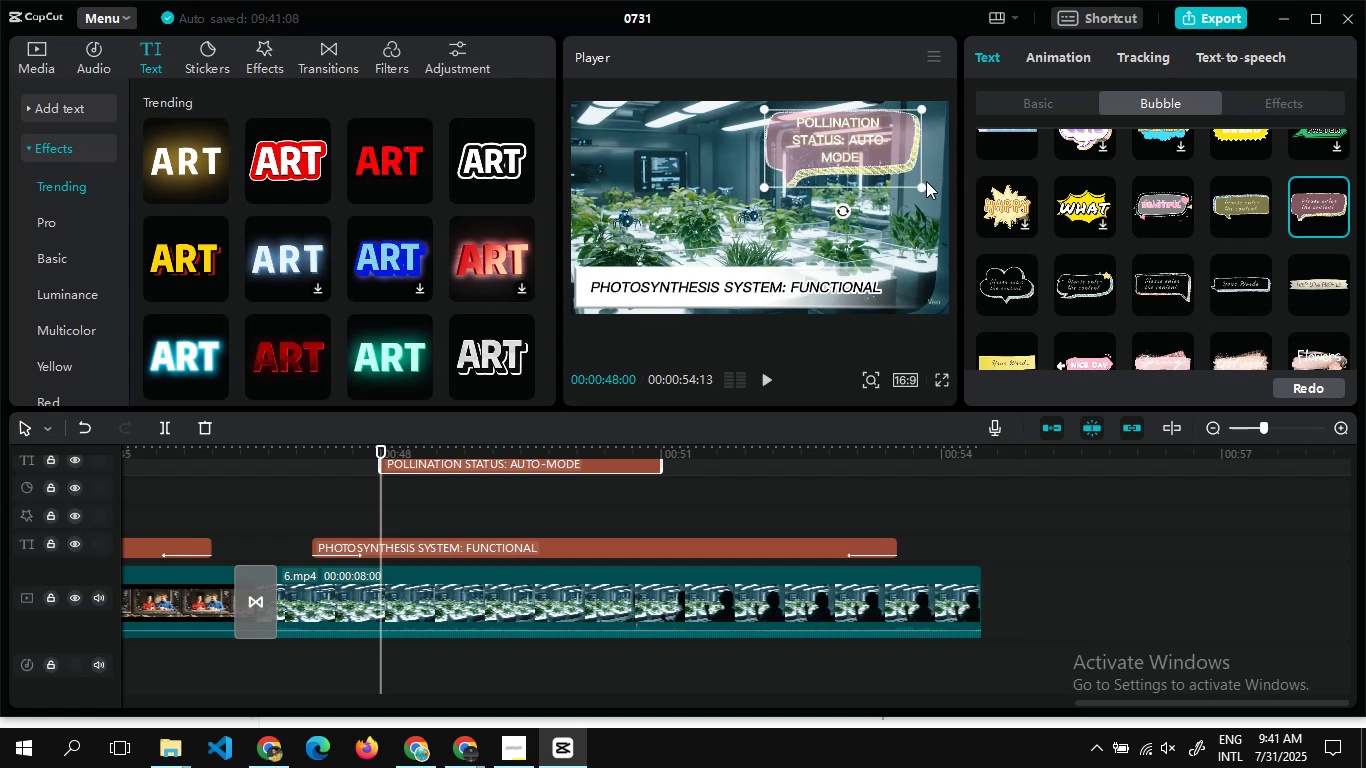 
left_click_drag(start_coordinate=[922, 183], to_coordinate=[903, 178])
 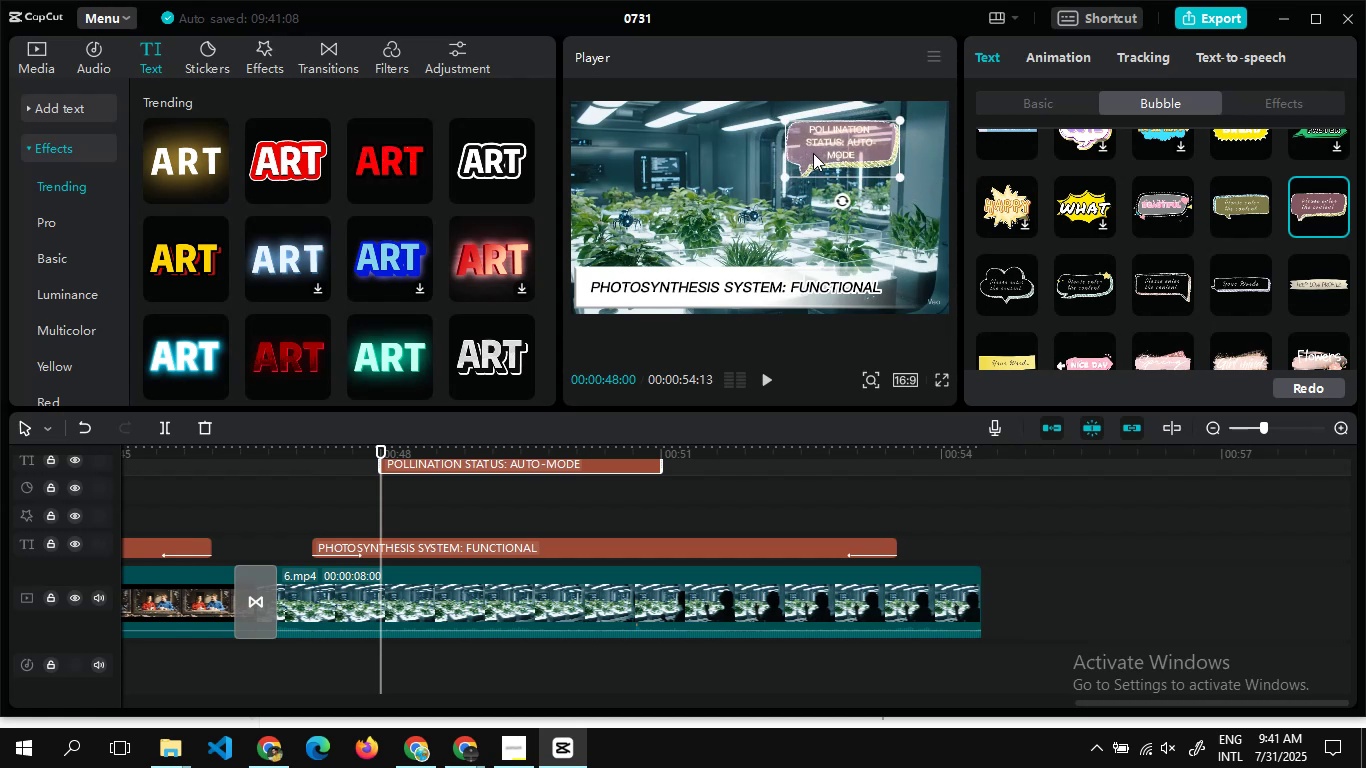 
left_click_drag(start_coordinate=[813, 153], to_coordinate=[851, 143])
 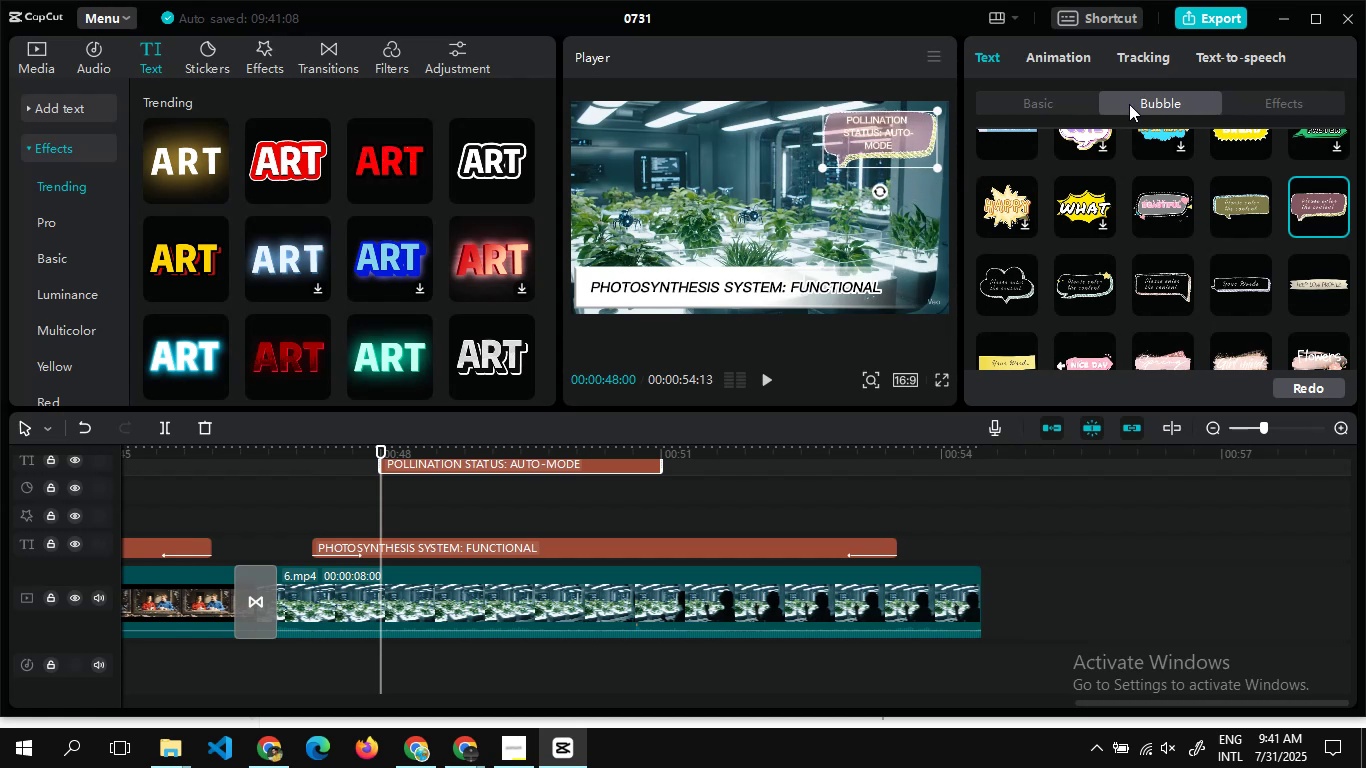 
left_click([1068, 99])
 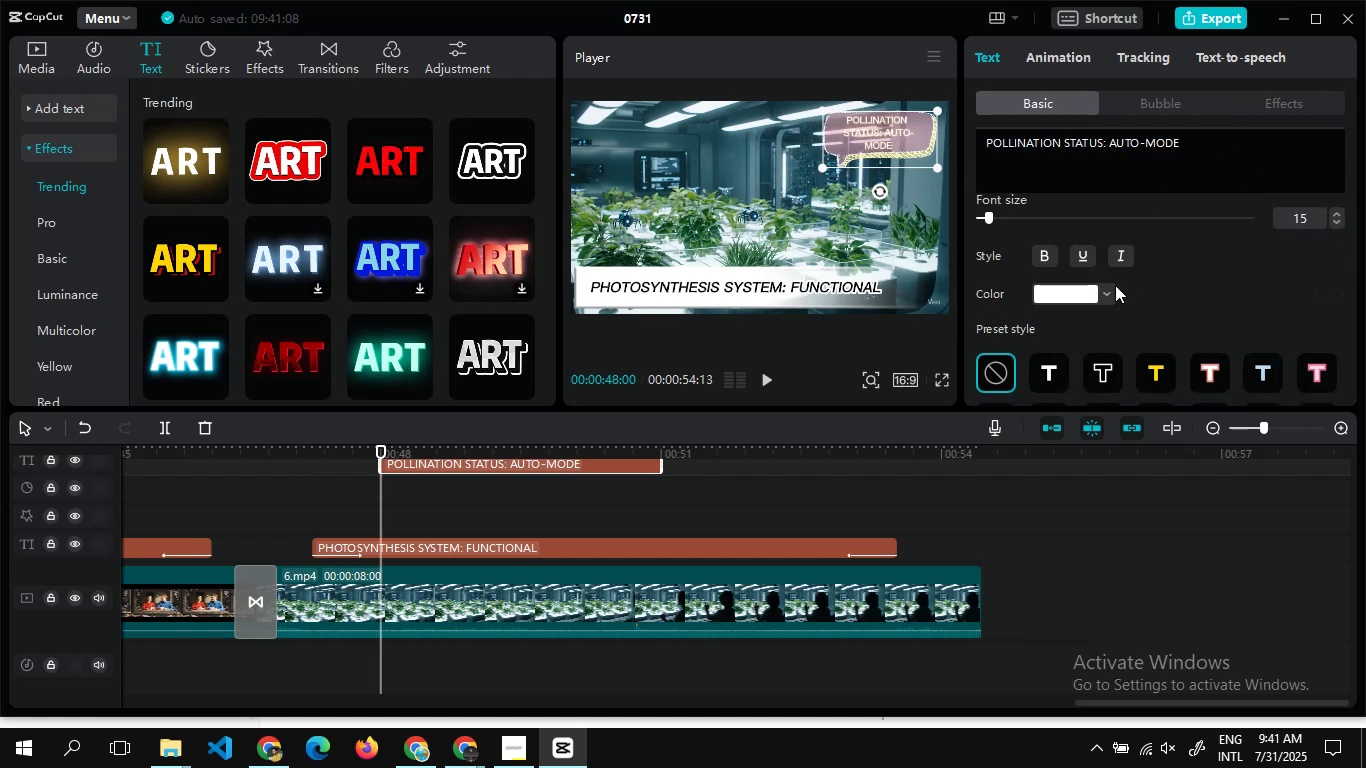 
left_click([1096, 370])
 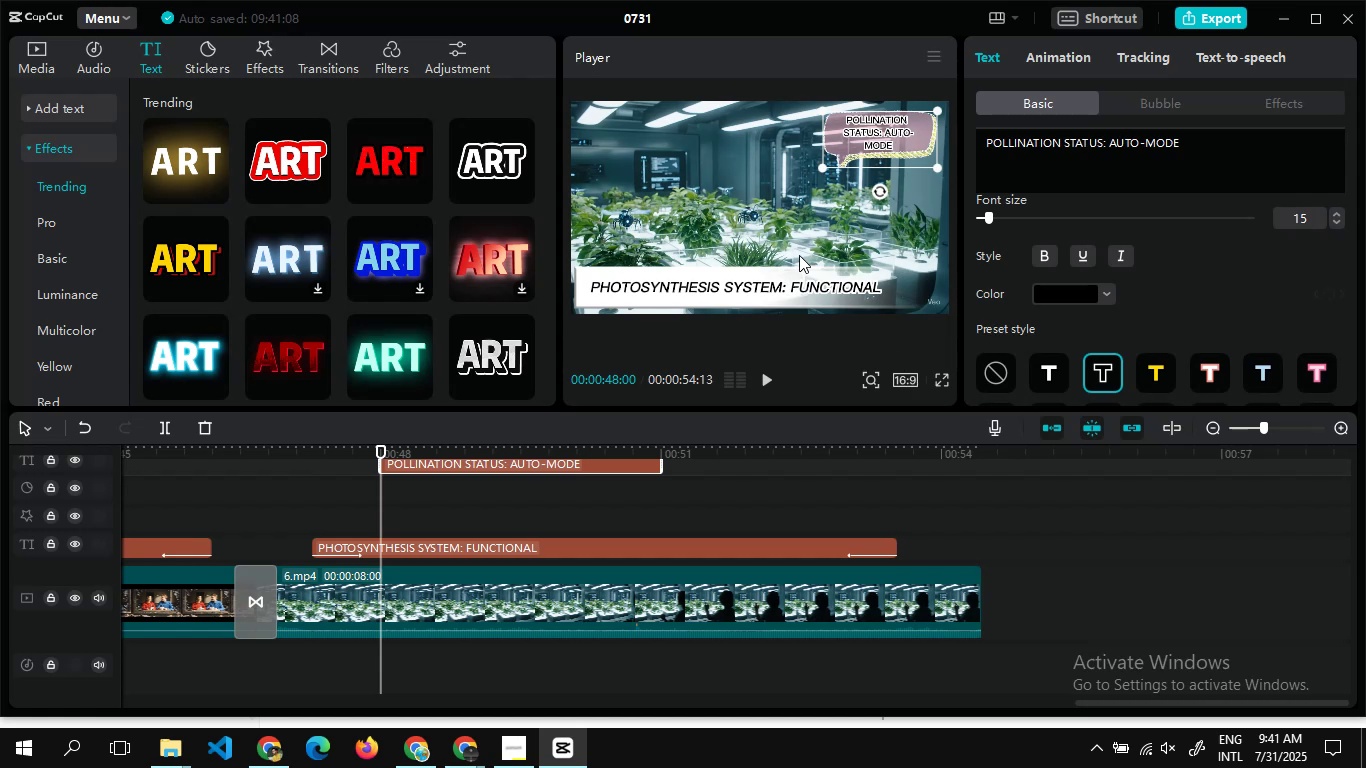 
left_click([799, 255])
 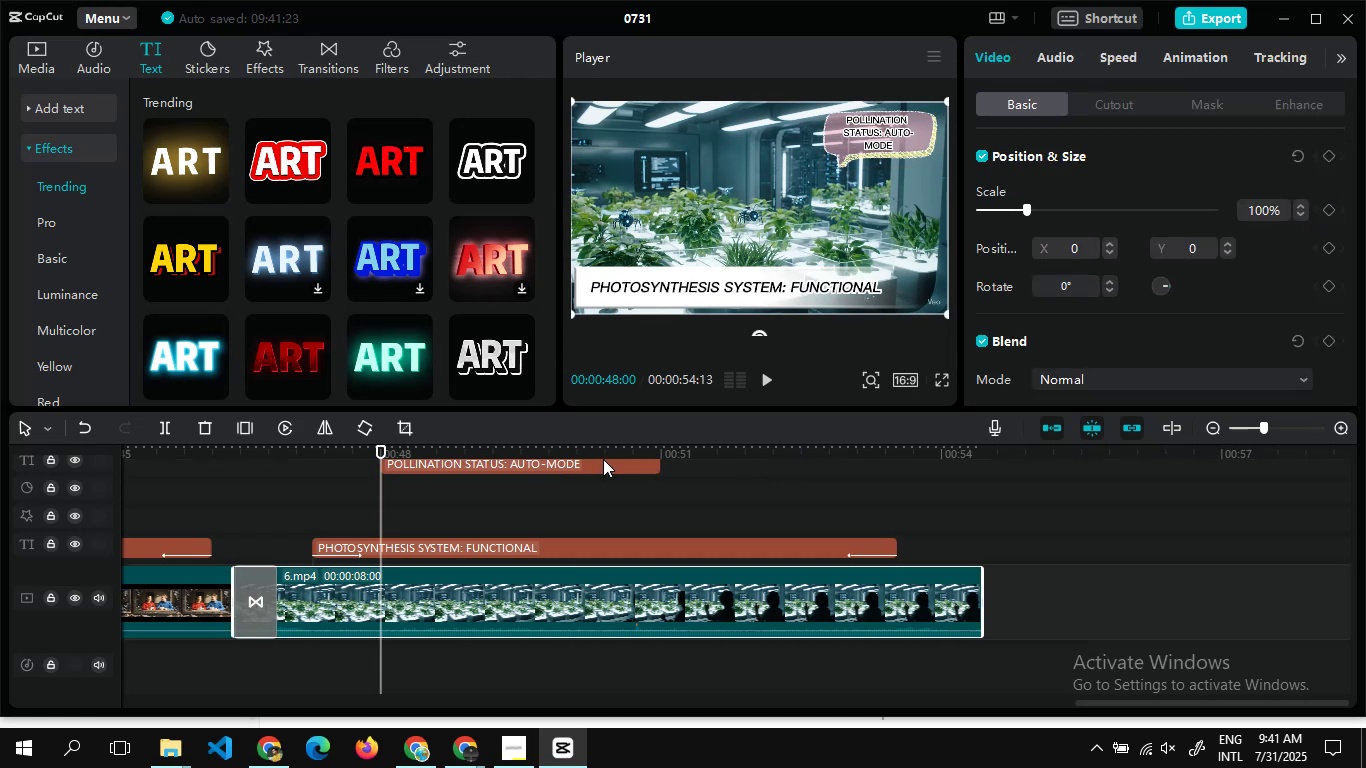 
left_click_drag(start_coordinate=[603, 469], to_coordinate=[695, 485])
 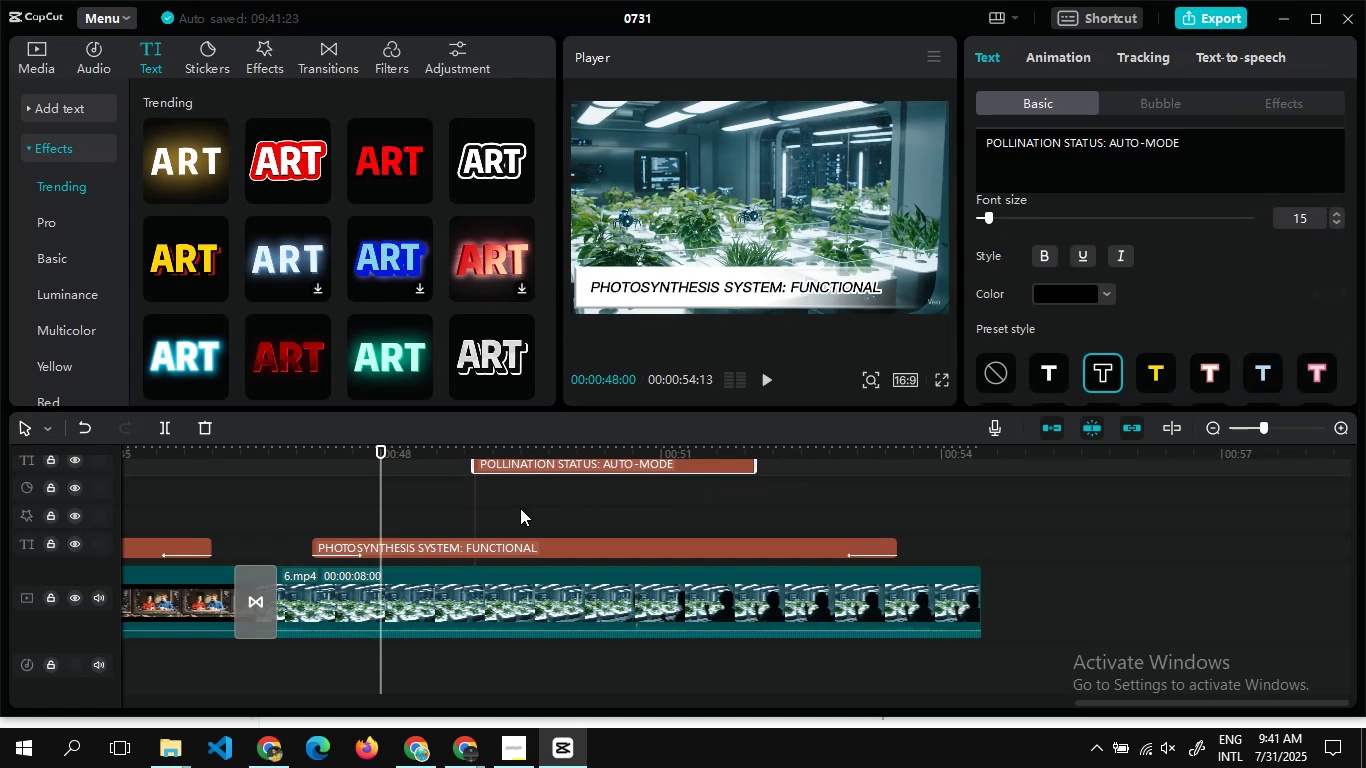 
double_click([520, 508])
 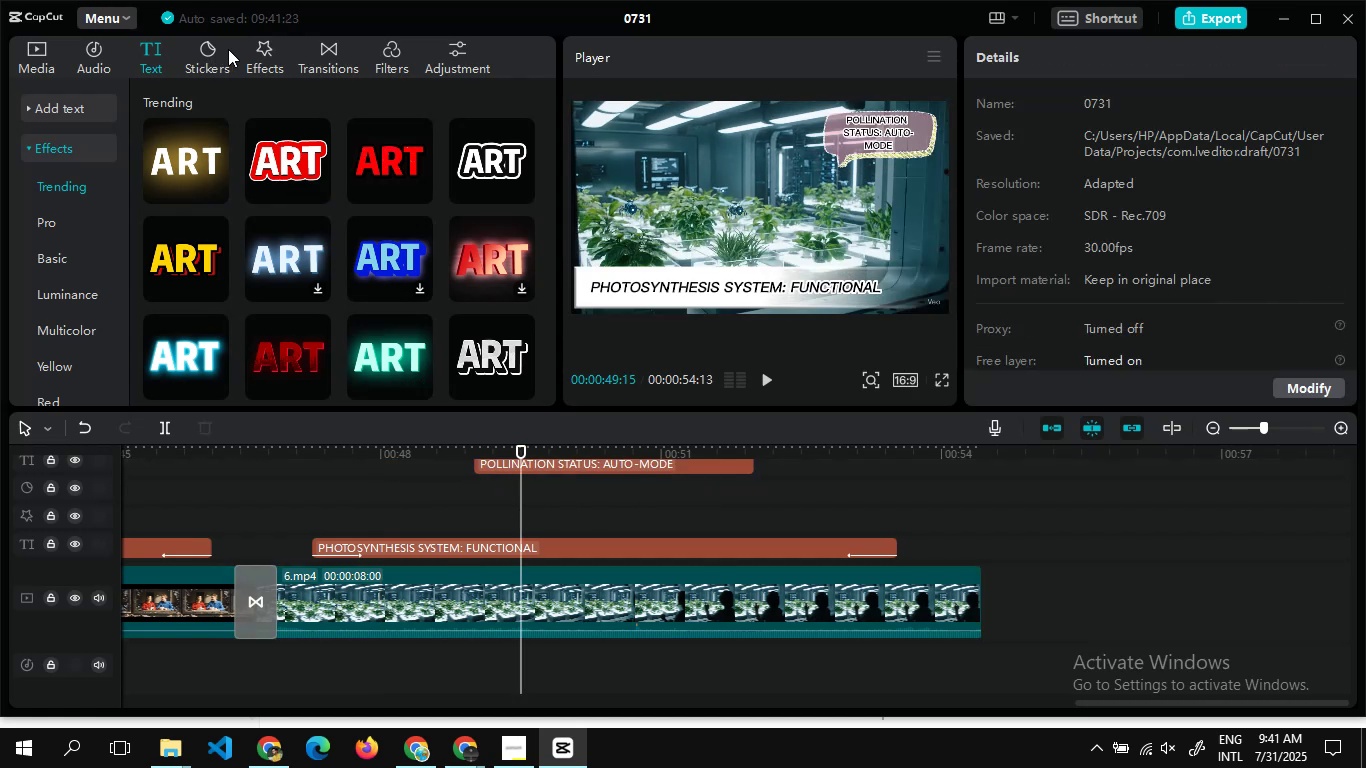 
left_click([217, 50])
 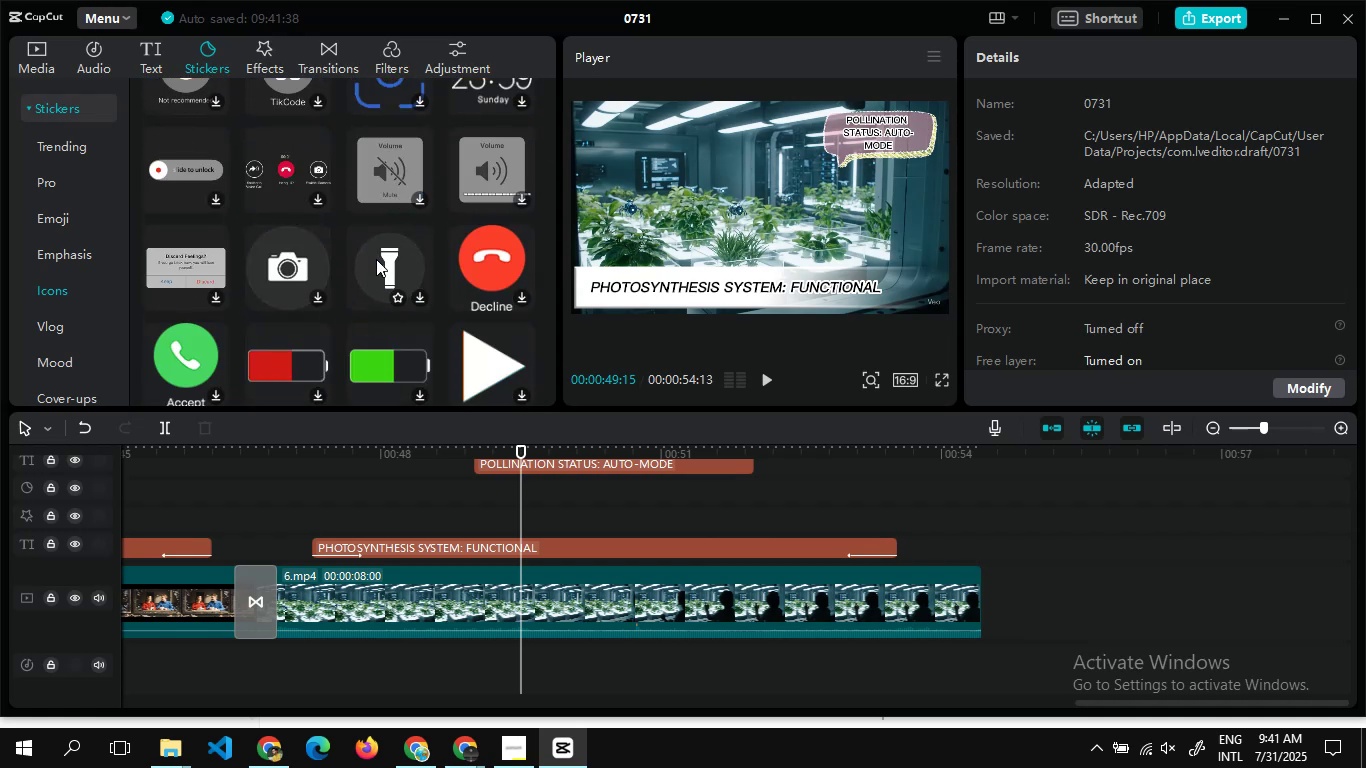 
wait(23.84)
 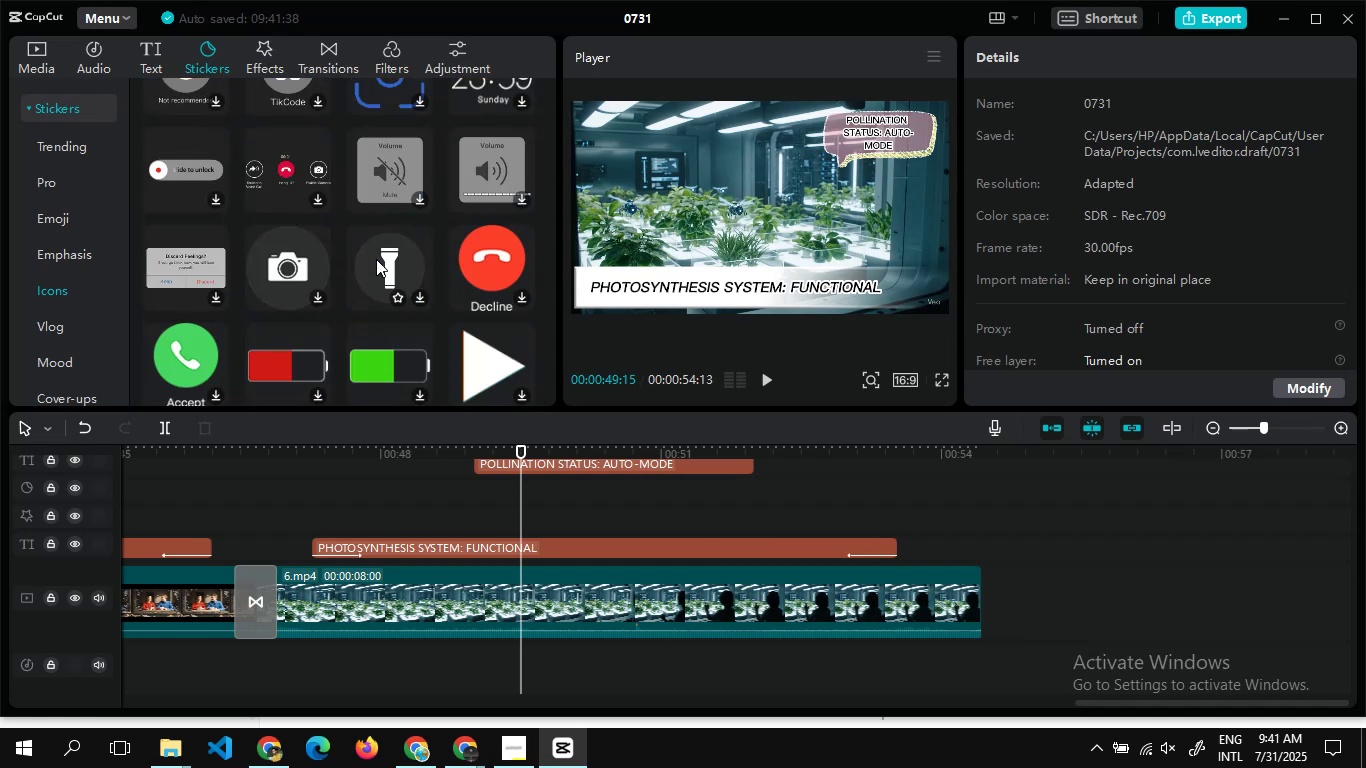 
left_click([523, 280])
 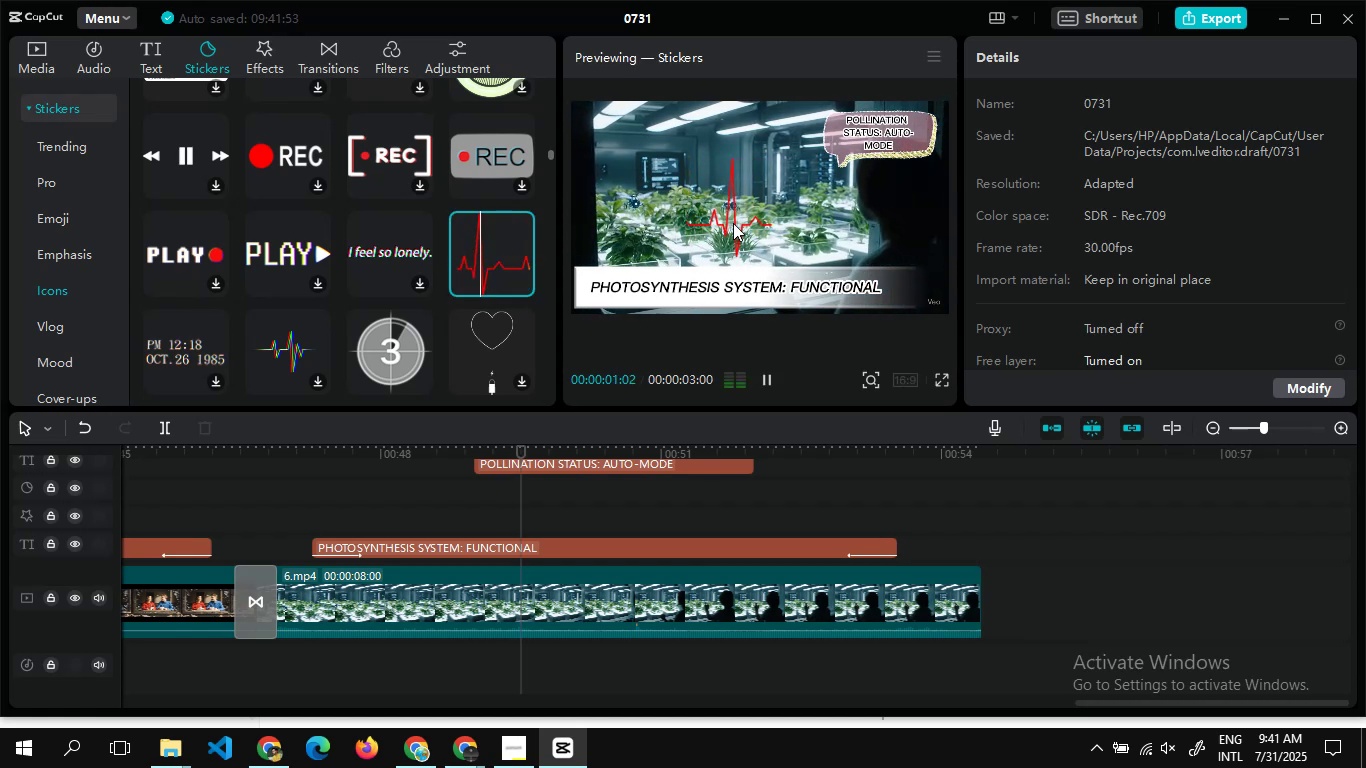 
left_click([517, 283])
 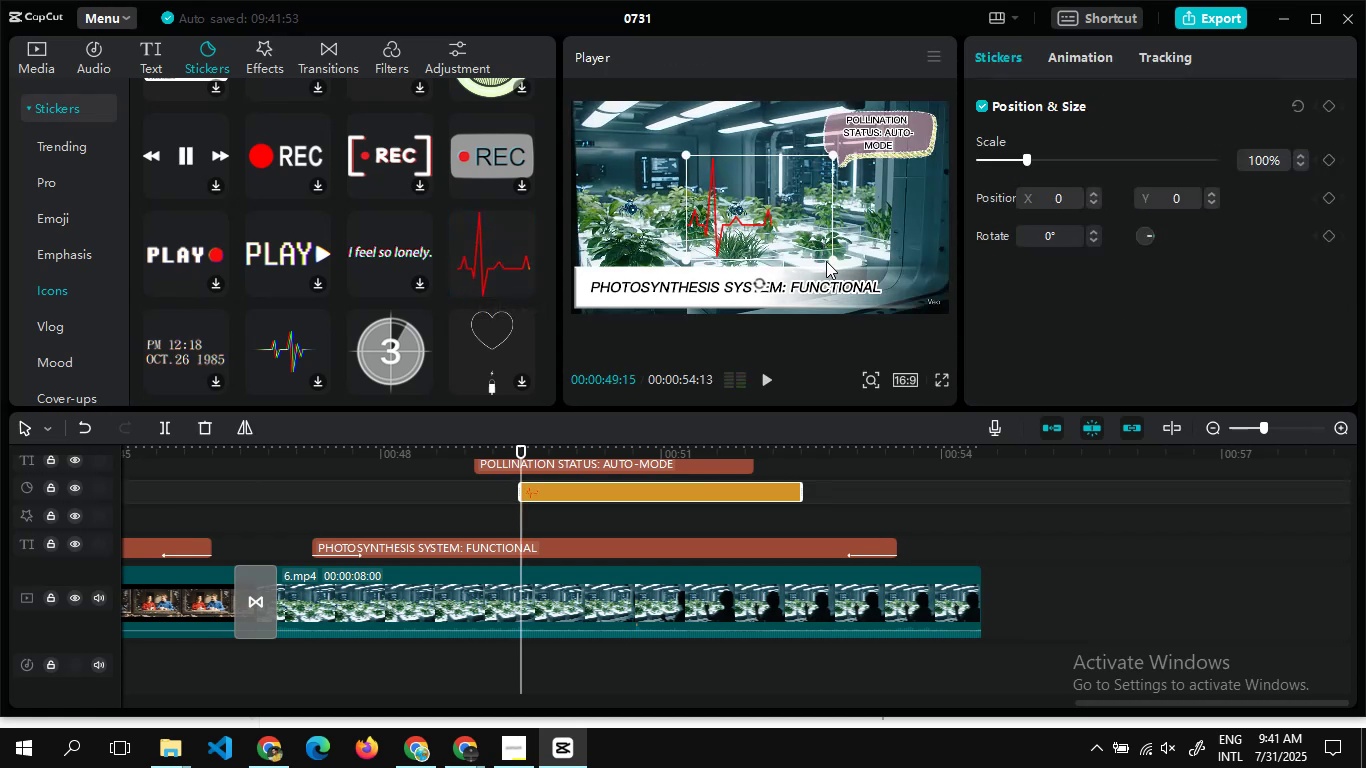 
left_click_drag(start_coordinate=[829, 260], to_coordinate=[807, 246])
 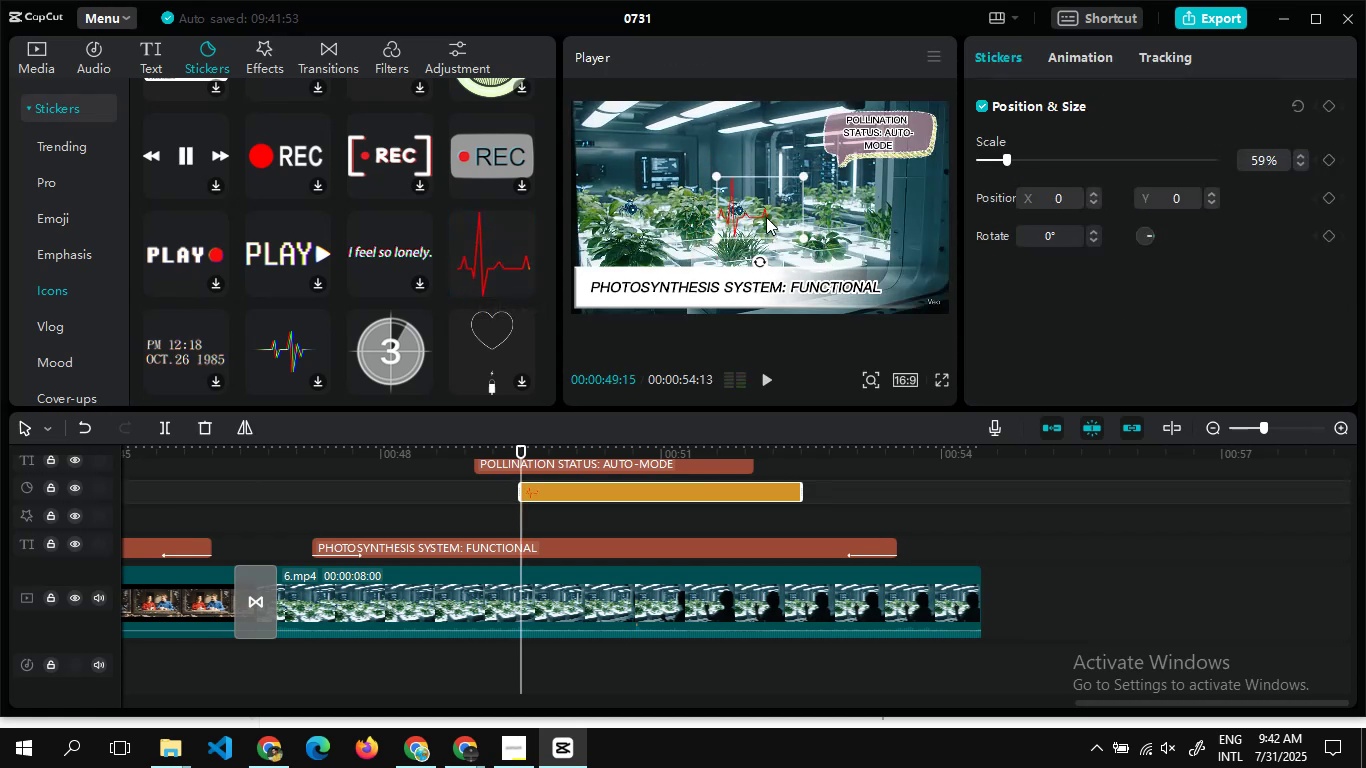 
left_click_drag(start_coordinate=[766, 217], to_coordinate=[623, 139])
 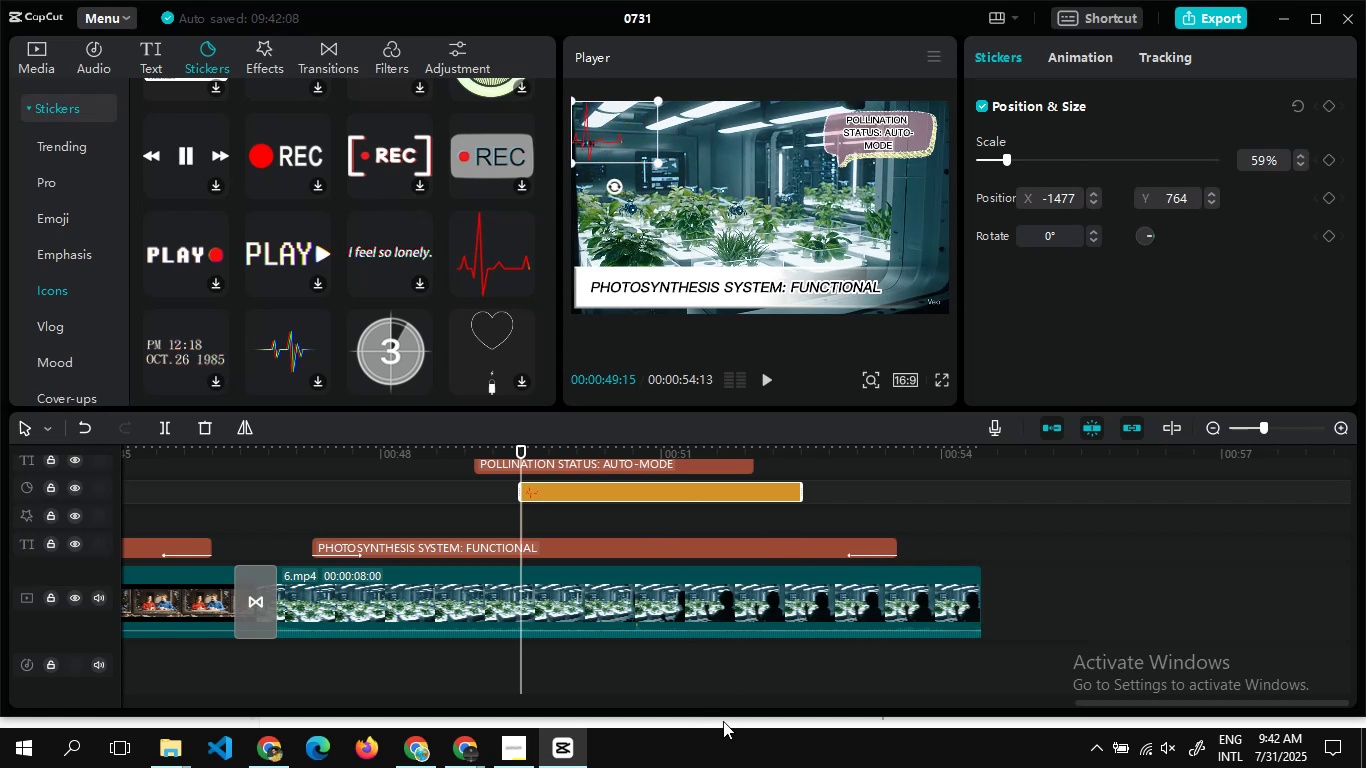 
wait(6.23)
 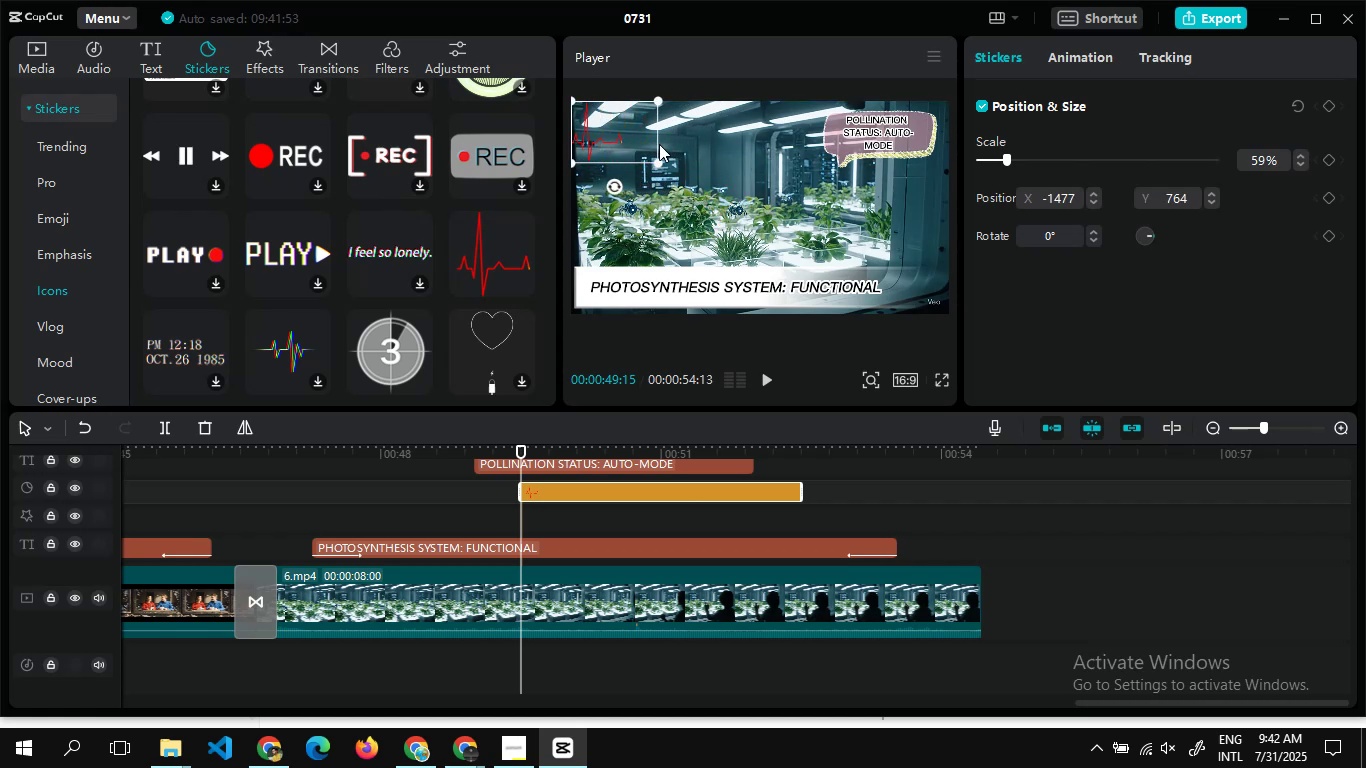 
left_click_drag(start_coordinate=[1110, 702], to_coordinate=[1161, 703])
 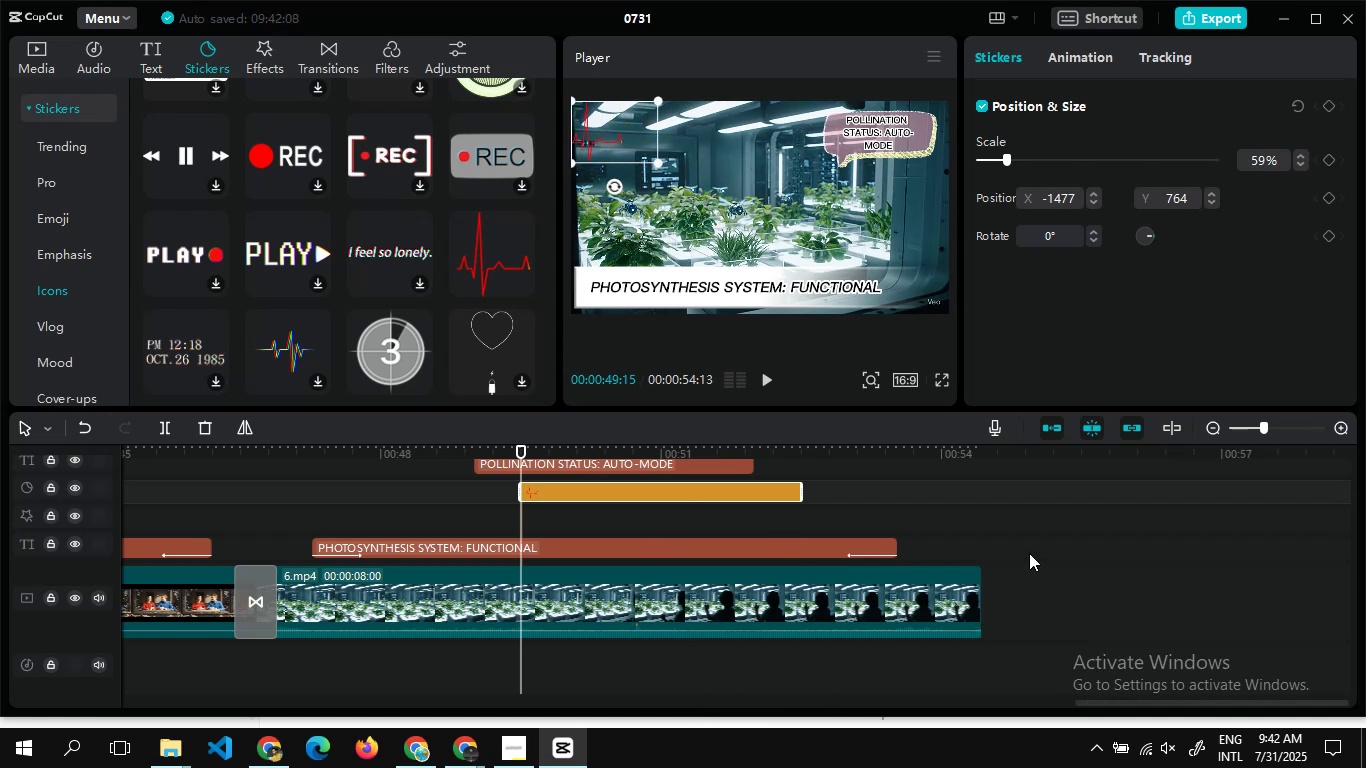 
double_click([1029, 553])
 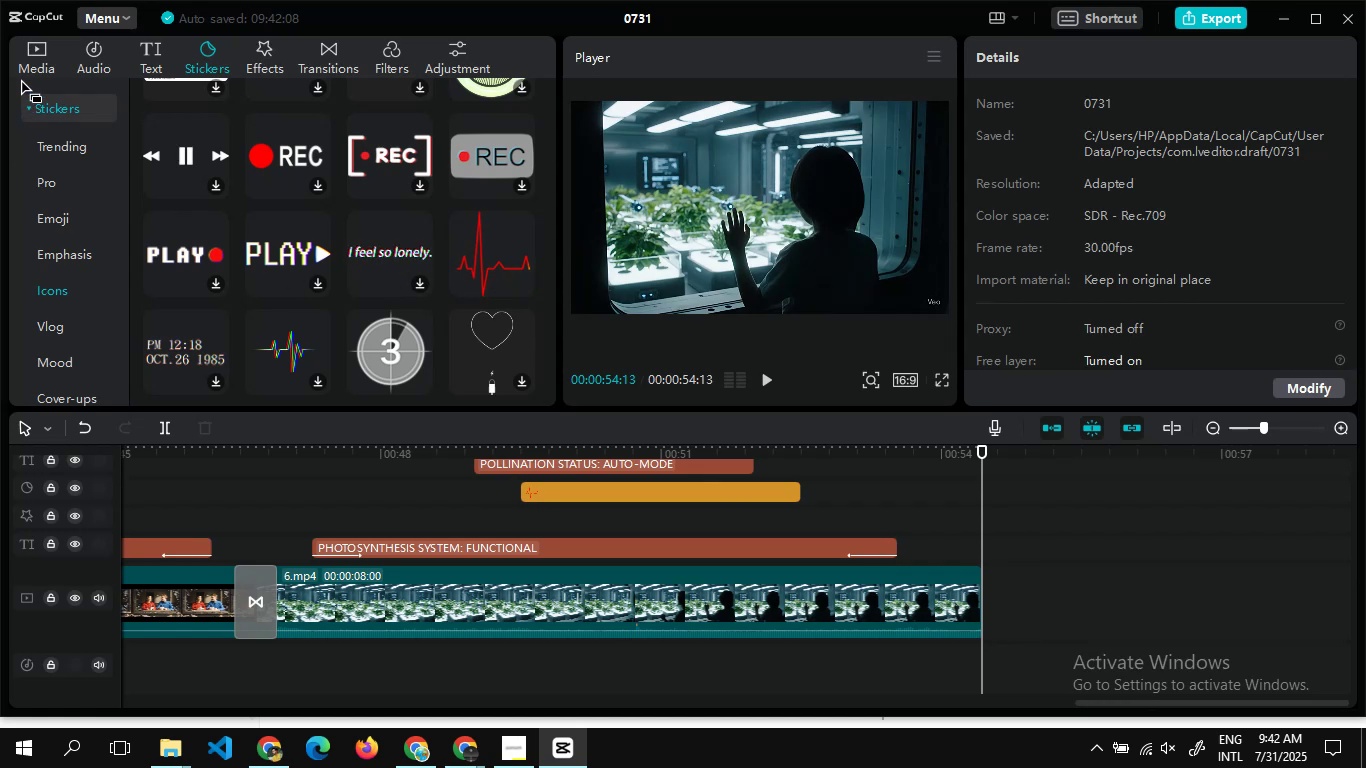 
left_click([23, 66])
 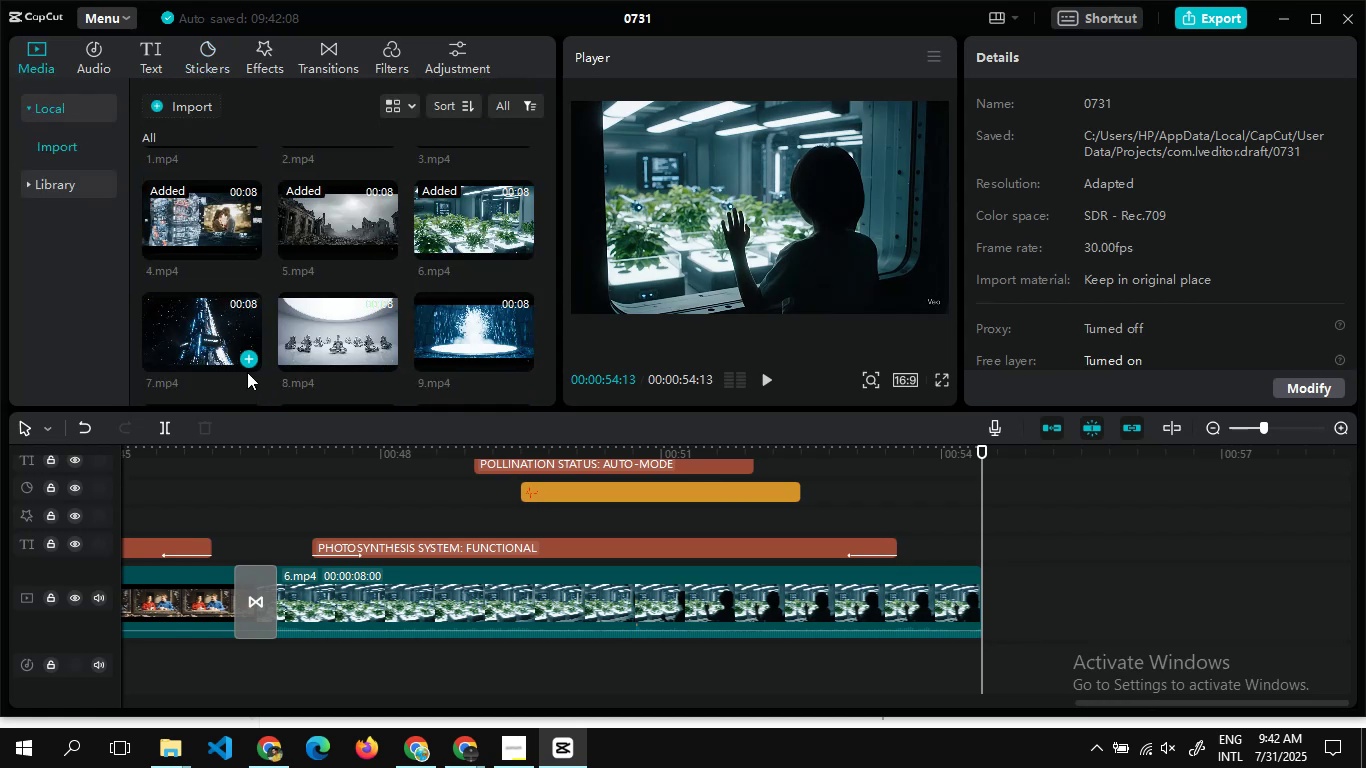 
left_click([241, 358])
 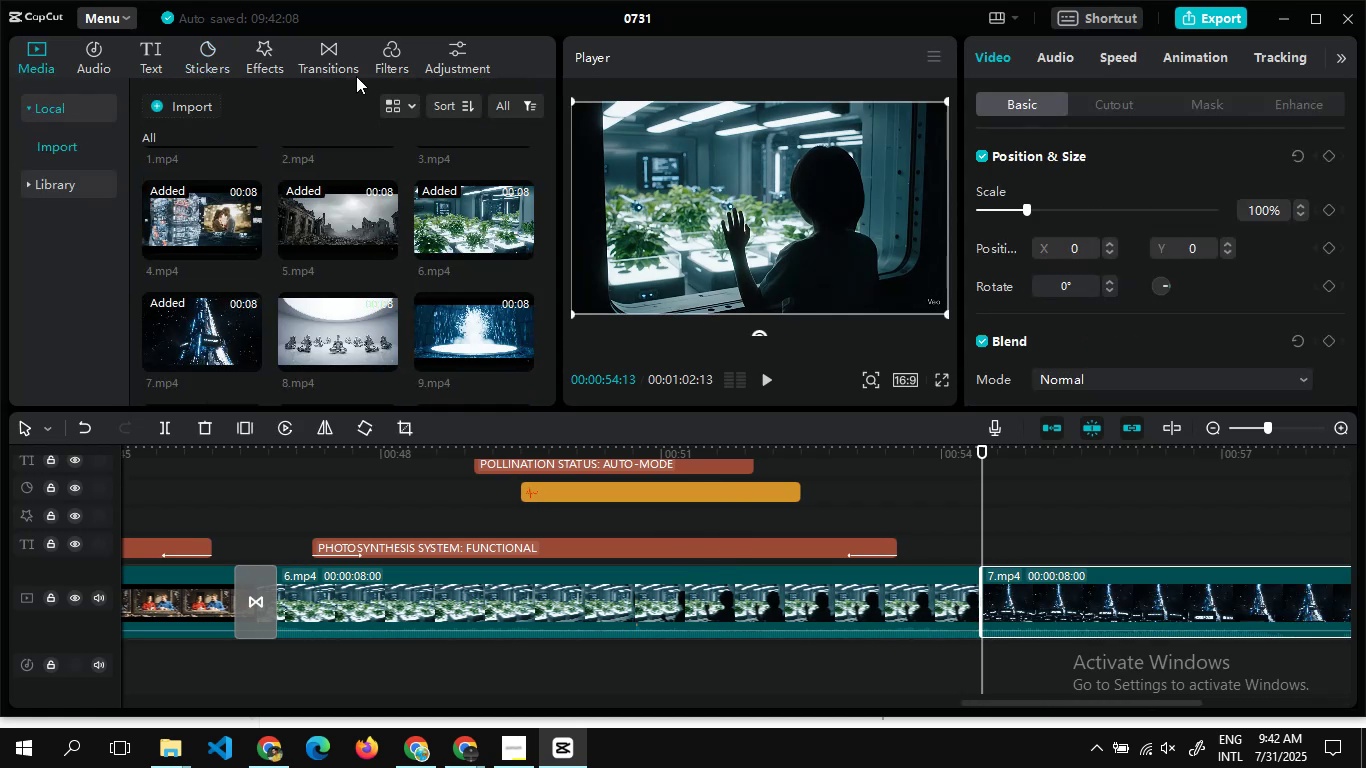 
left_click([321, 45])
 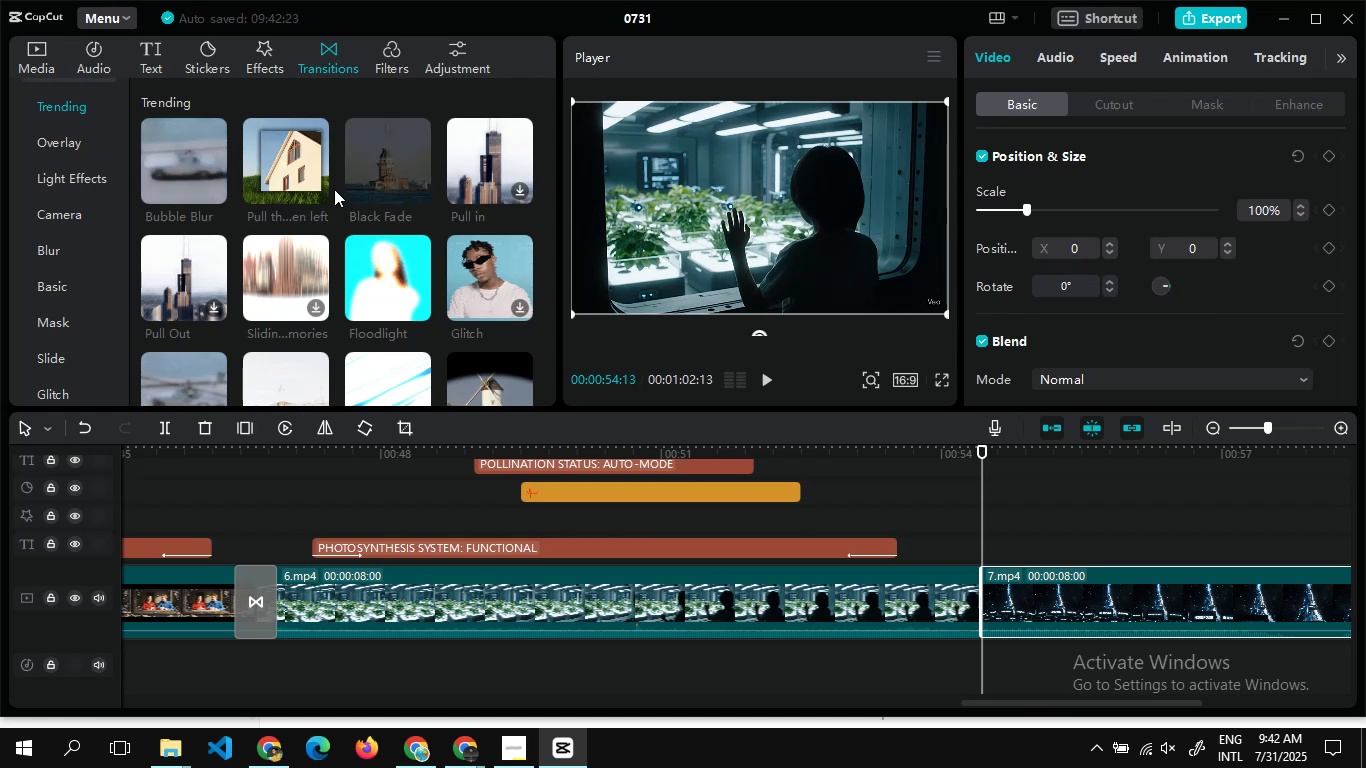 
left_click([314, 189])
 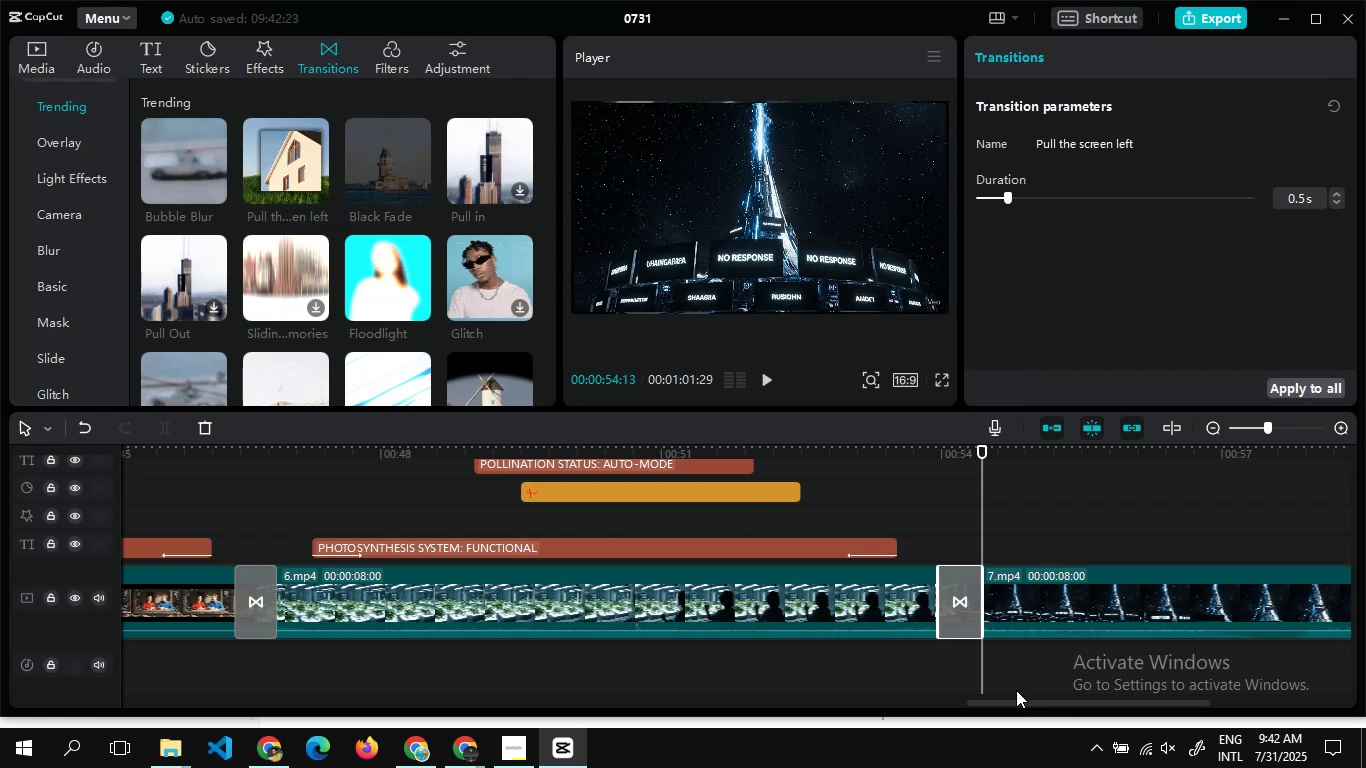 
left_click_drag(start_coordinate=[1018, 700], to_coordinate=[1206, 736])
 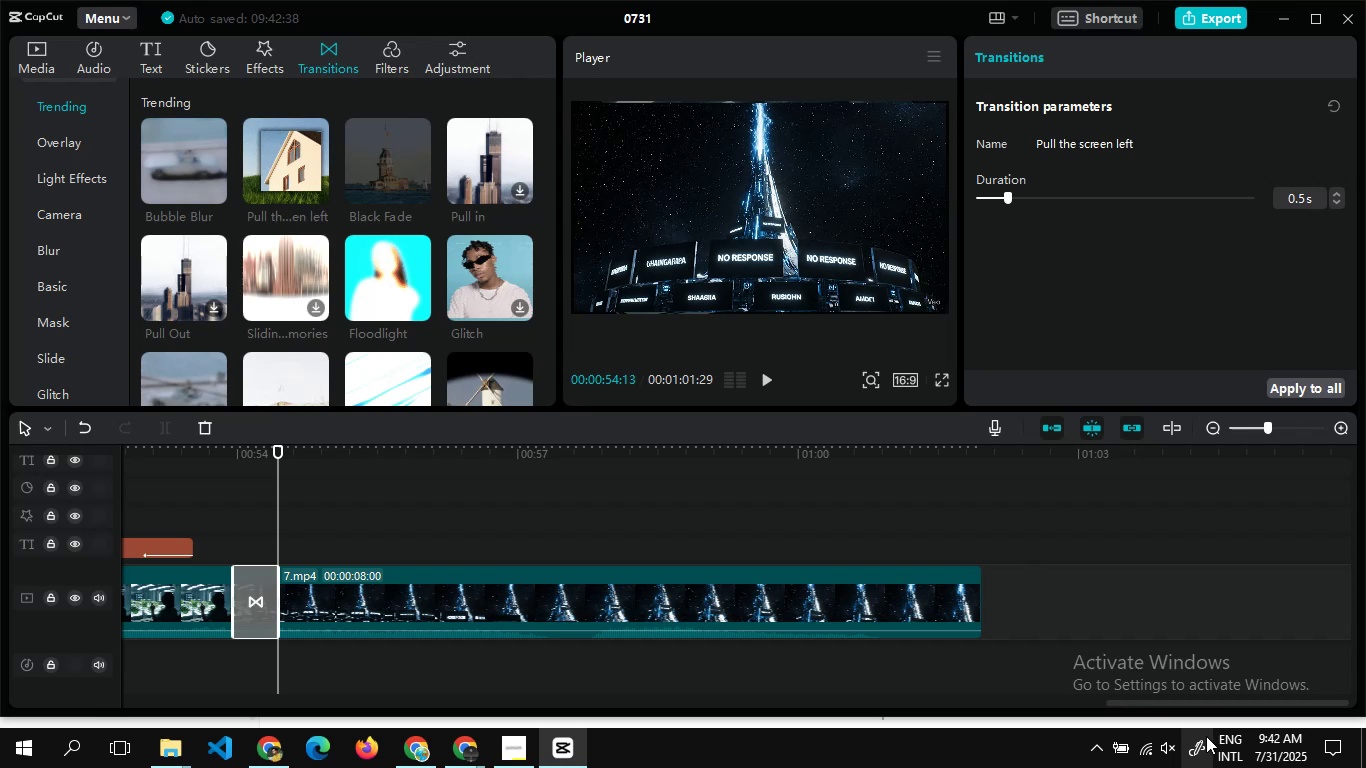 
wait(24.59)
 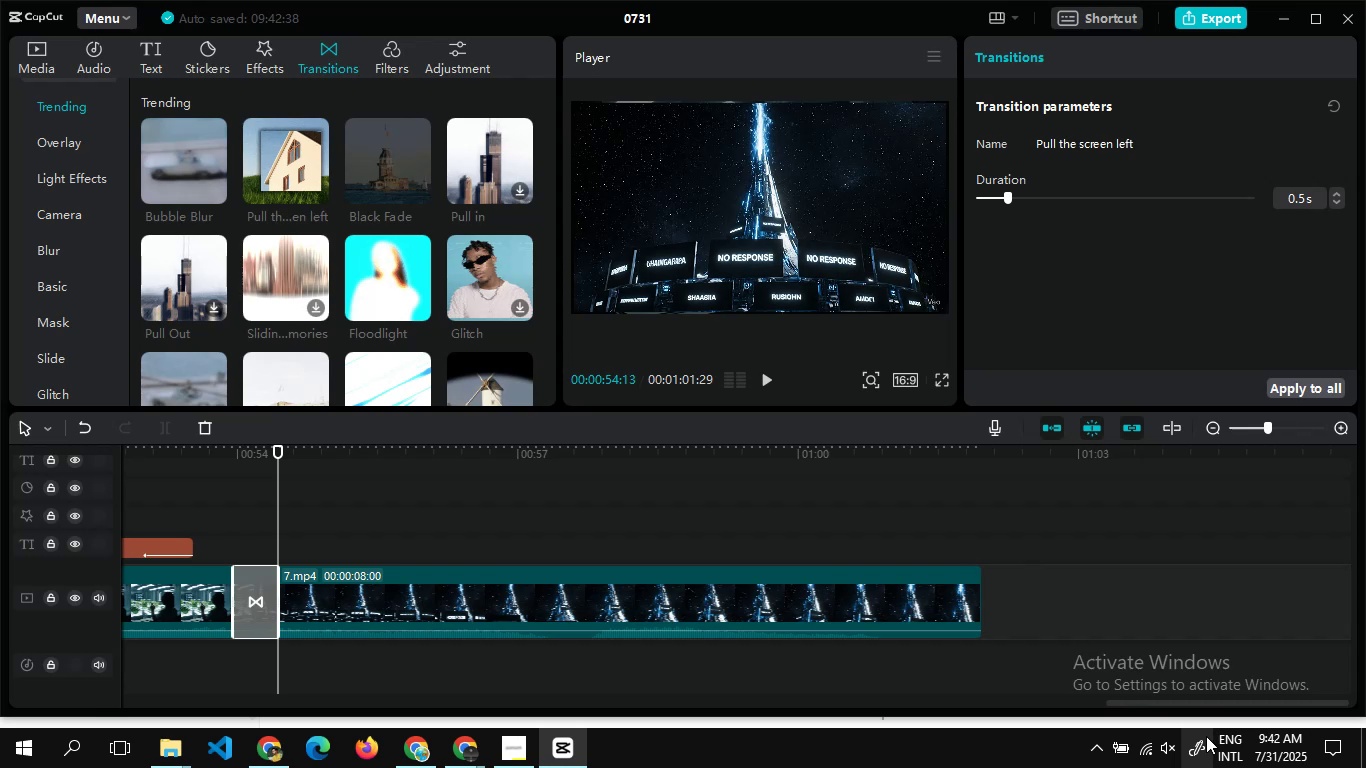 
double_click([306, 520])
 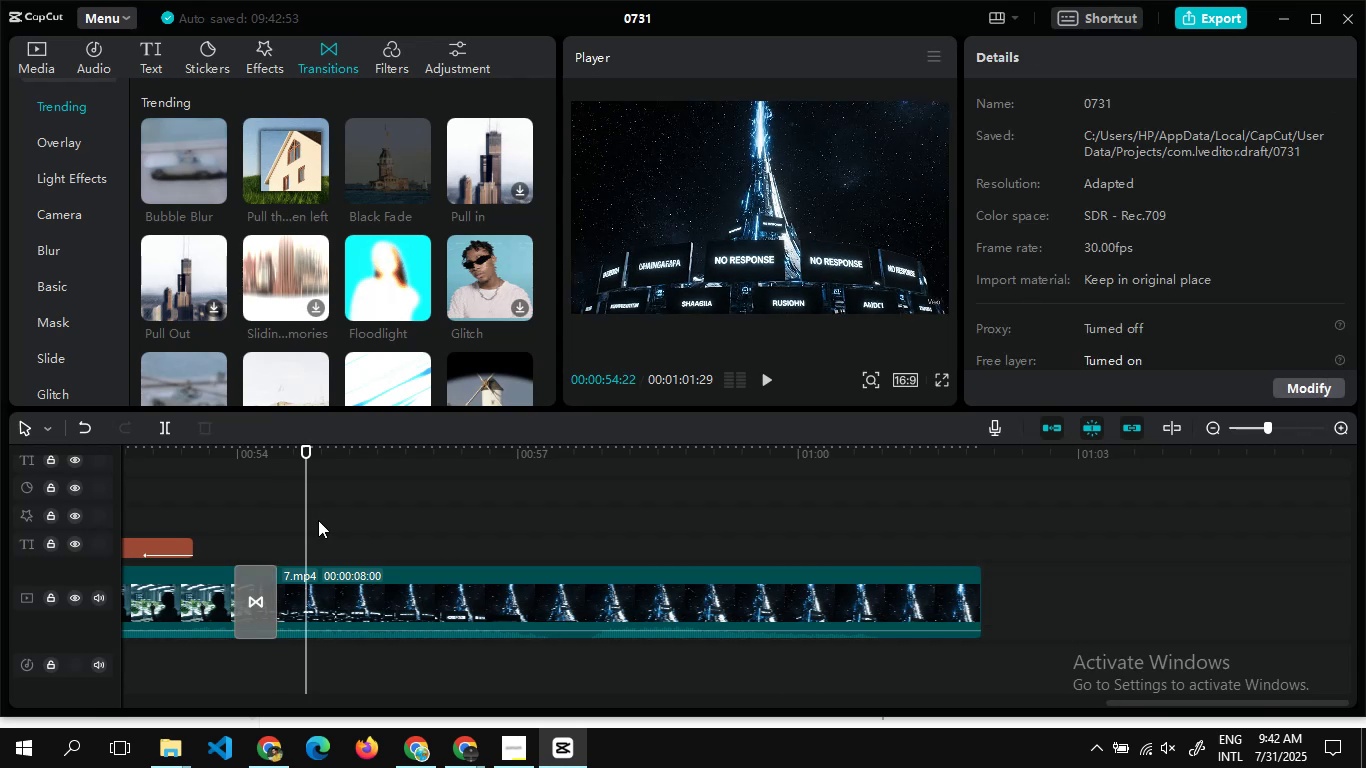 
double_click([318, 520])
 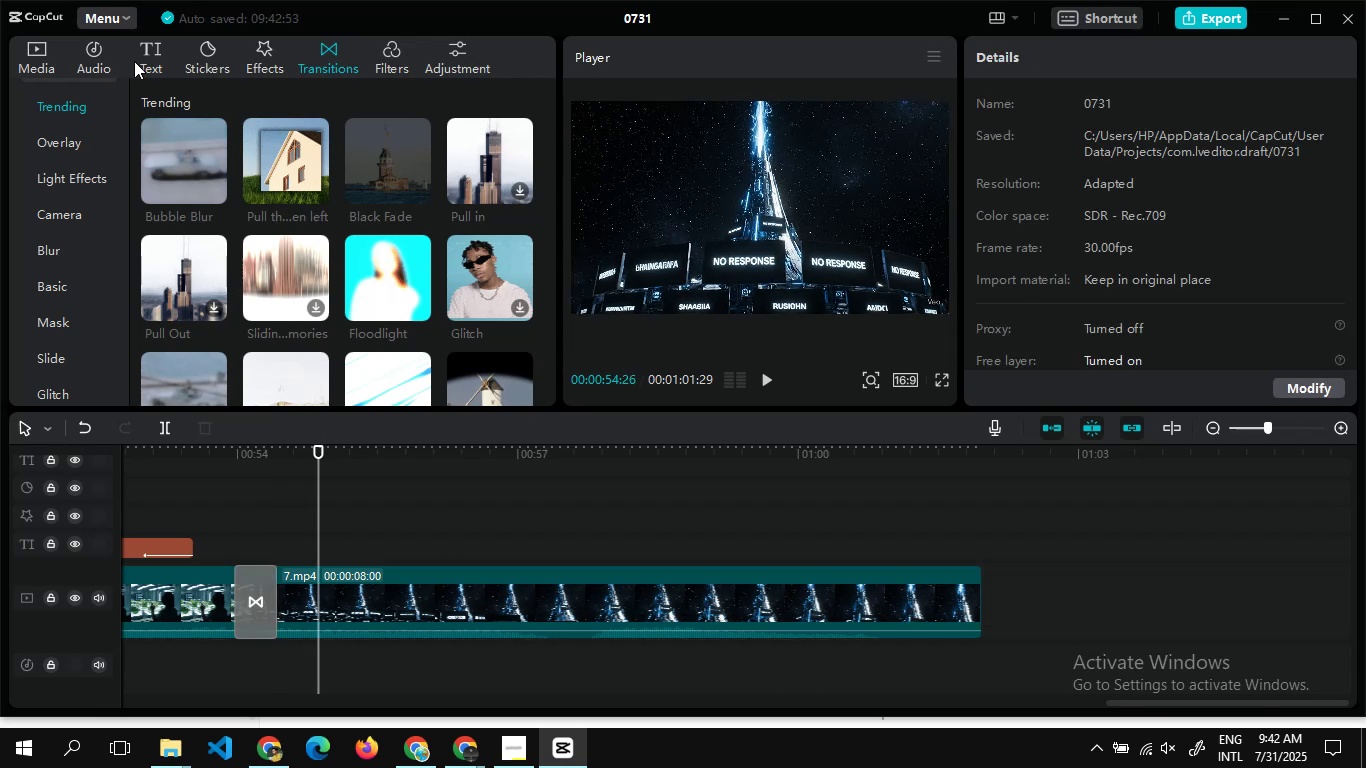 
left_click([134, 61])
 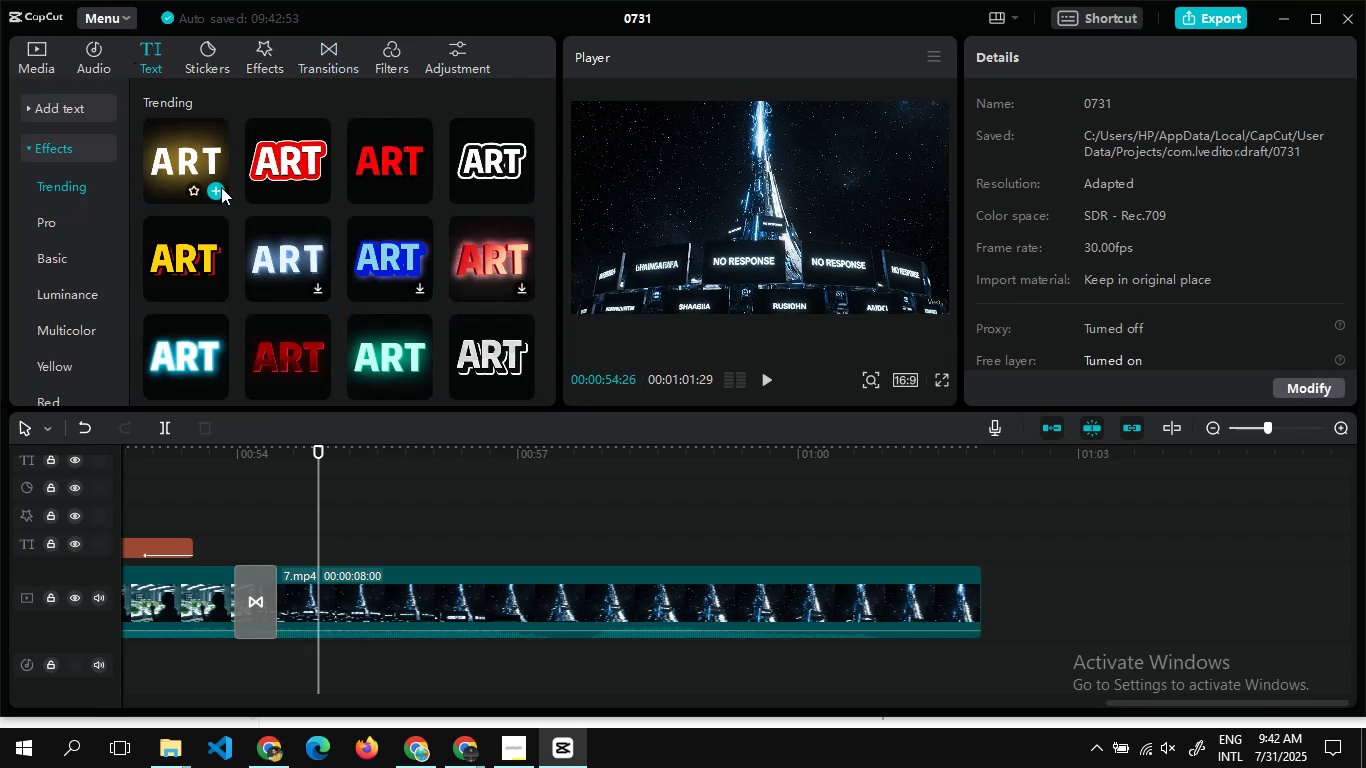 
left_click([221, 193])
 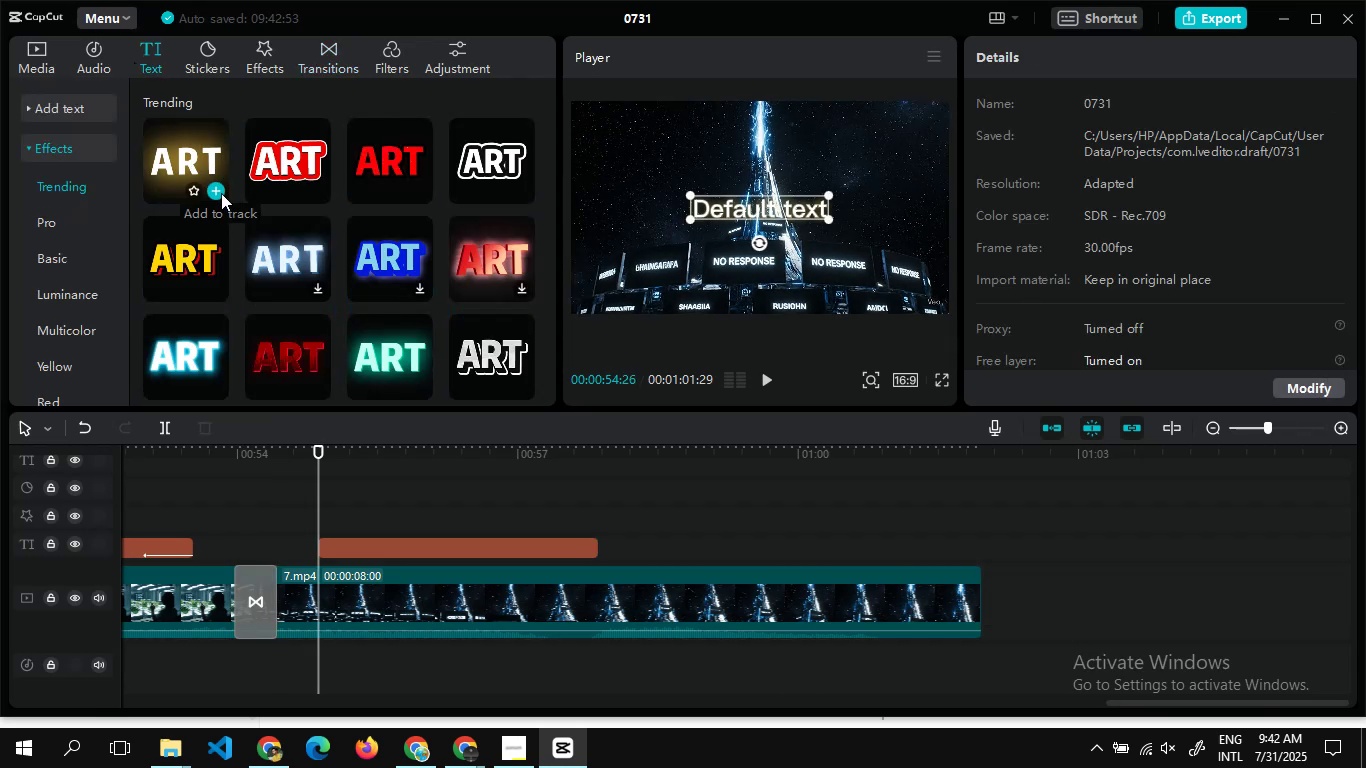 
hold_key(key=AltLeft, duration=0.5)
 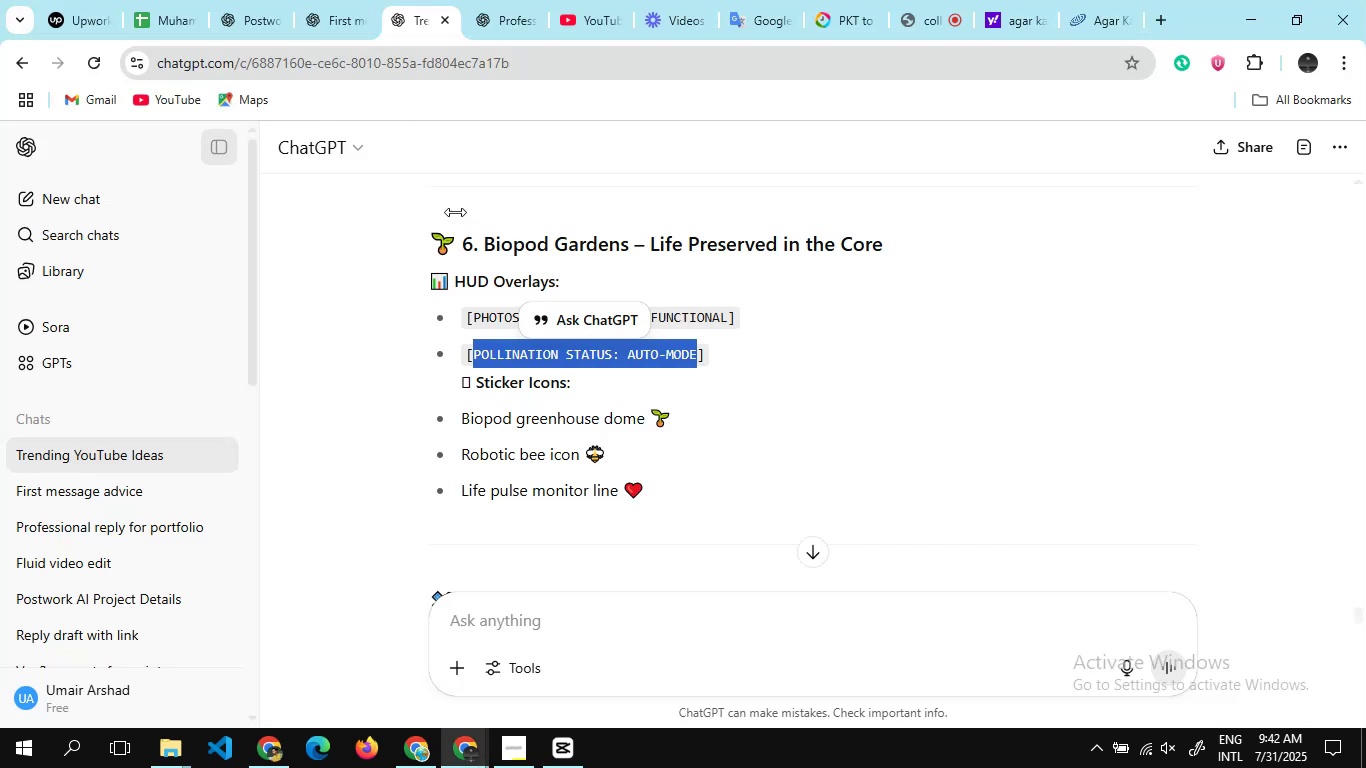 
hold_key(key=Tab, duration=0.35)
 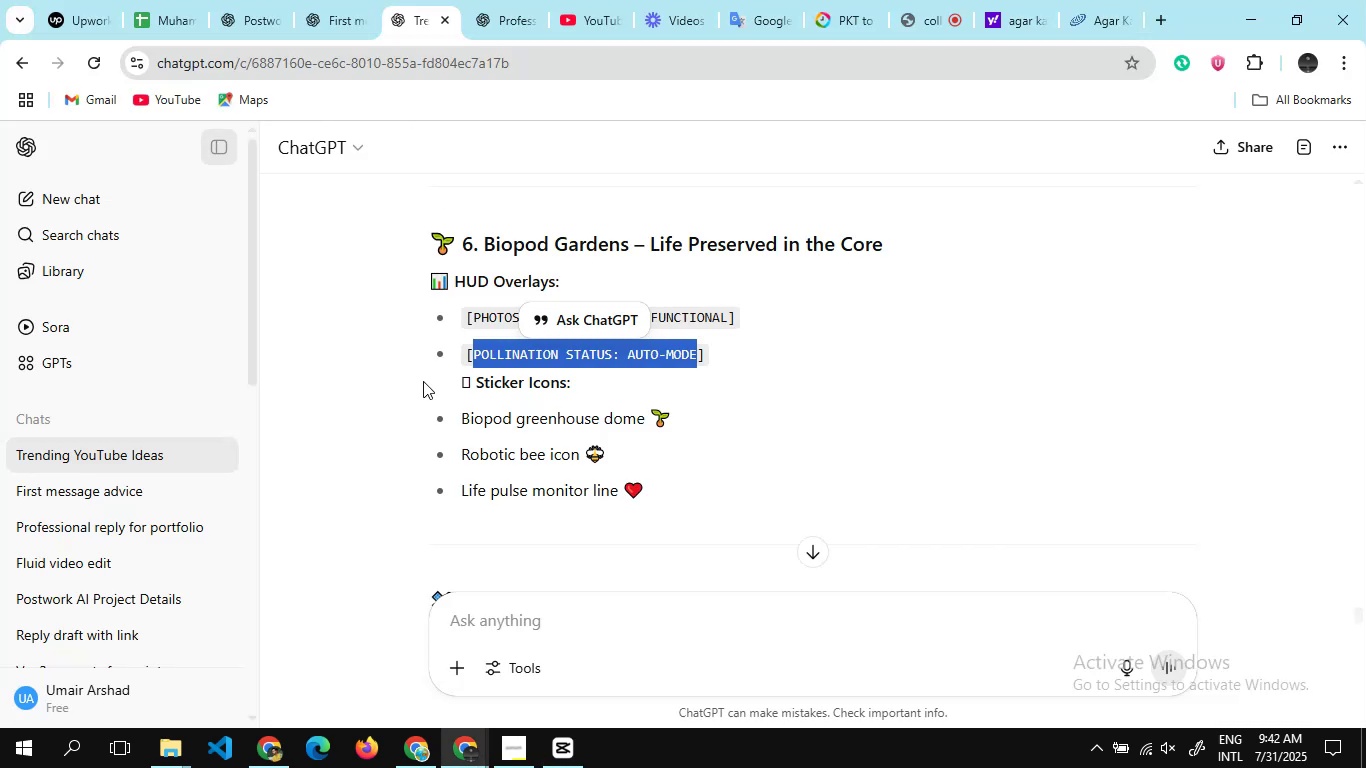 
scroll: coordinate [423, 381], scroll_direction: down, amount: 3.0
 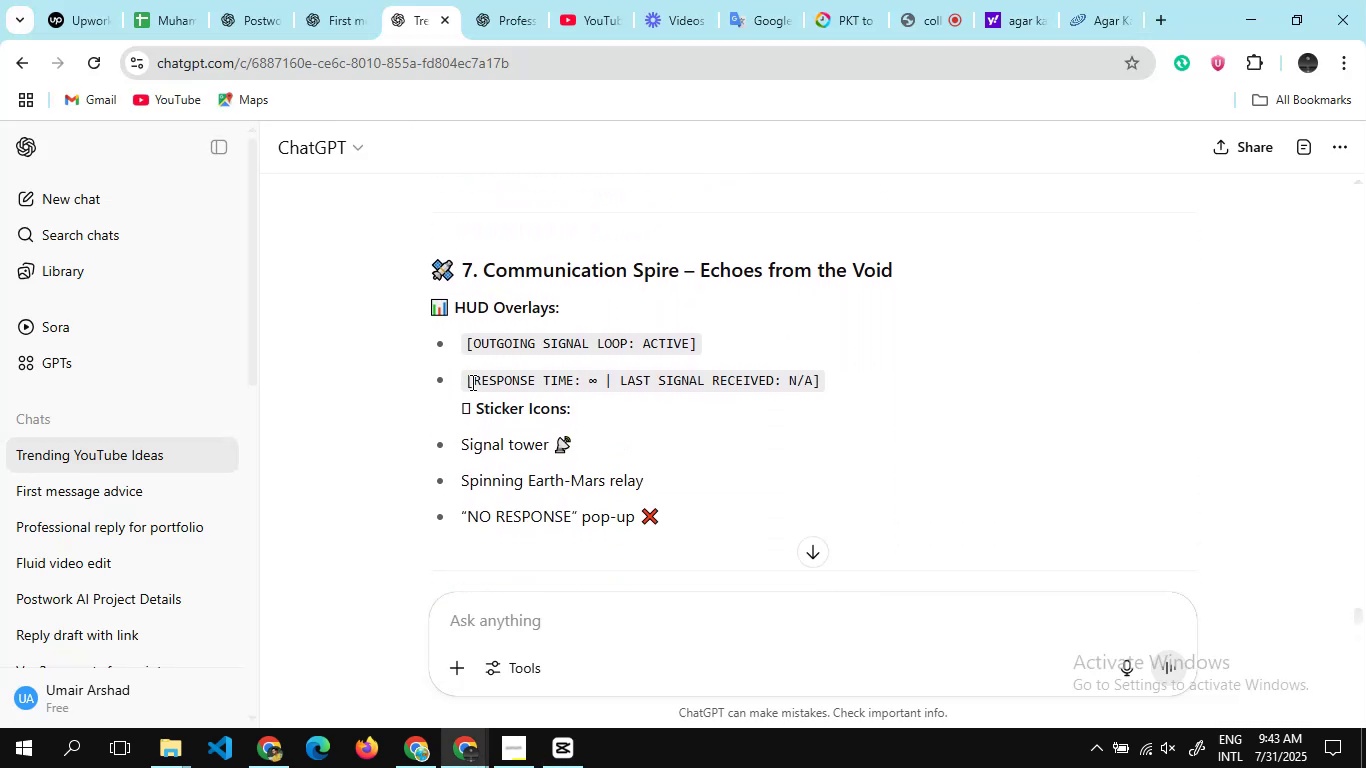 
left_click_drag(start_coordinate=[471, 382], to_coordinate=[816, 376])
 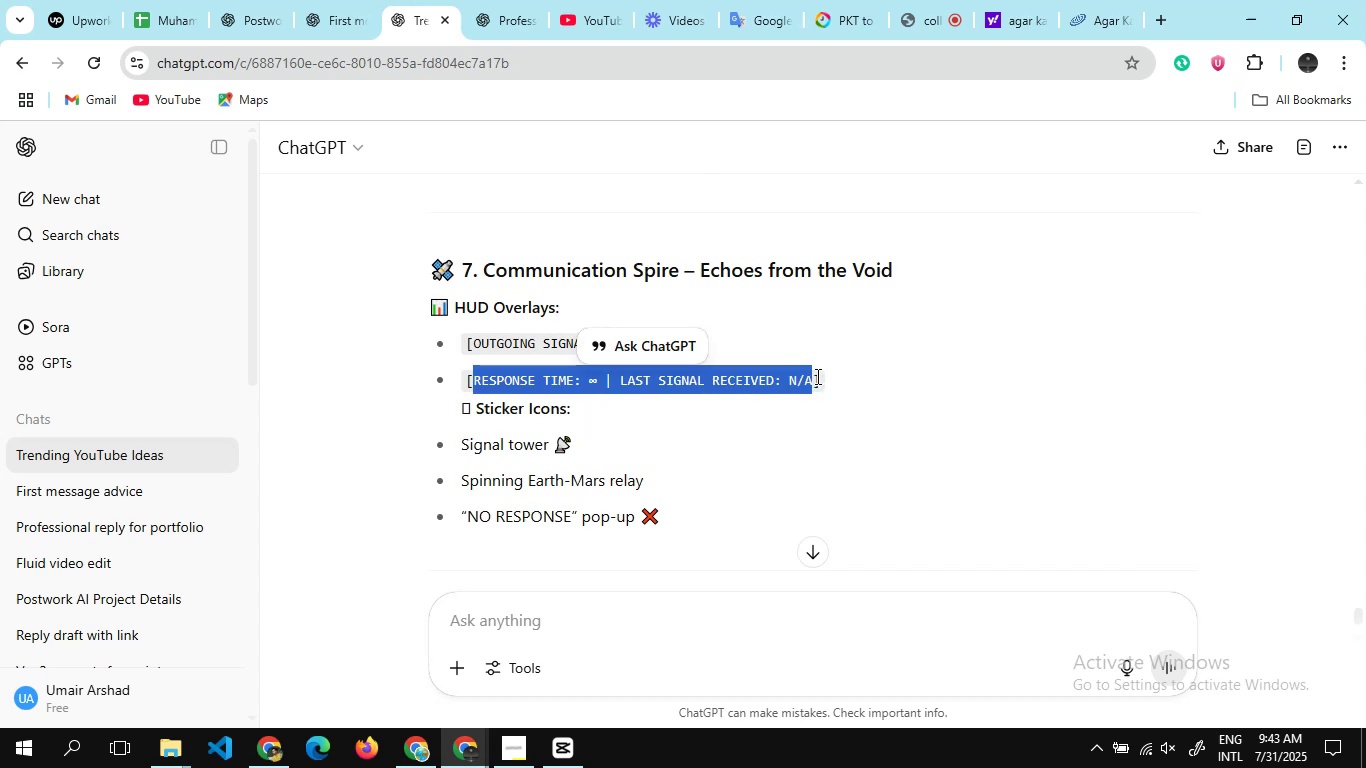 
key(Control+V)
 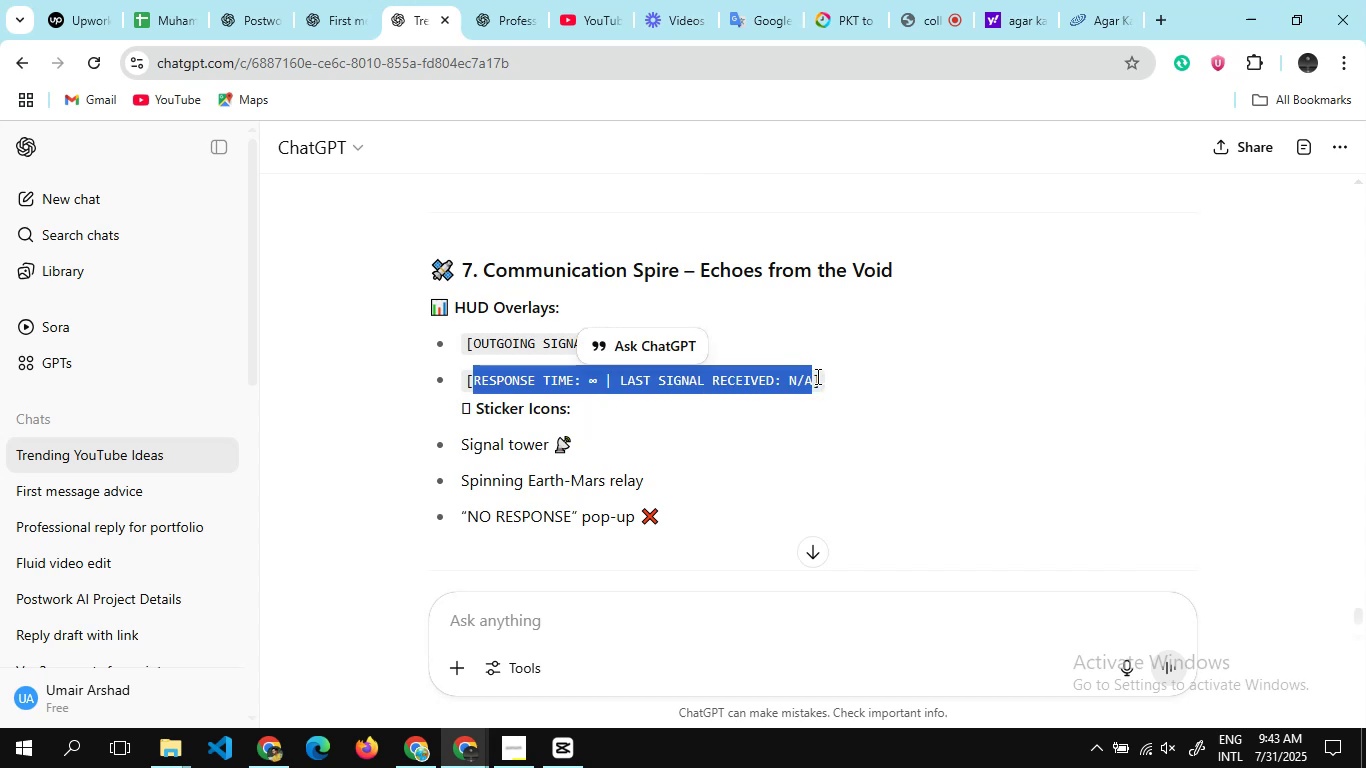 
key(Control+C)
 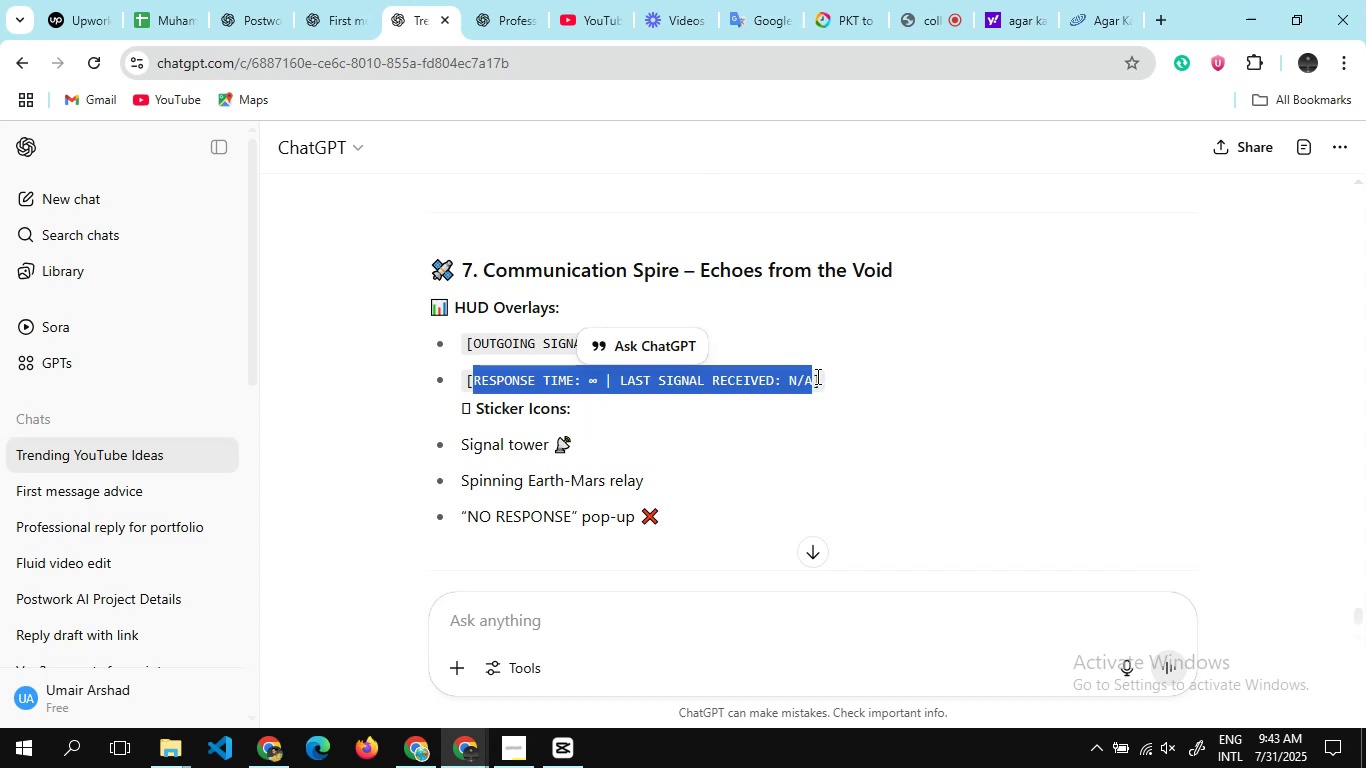 
key(Alt+Tab)
 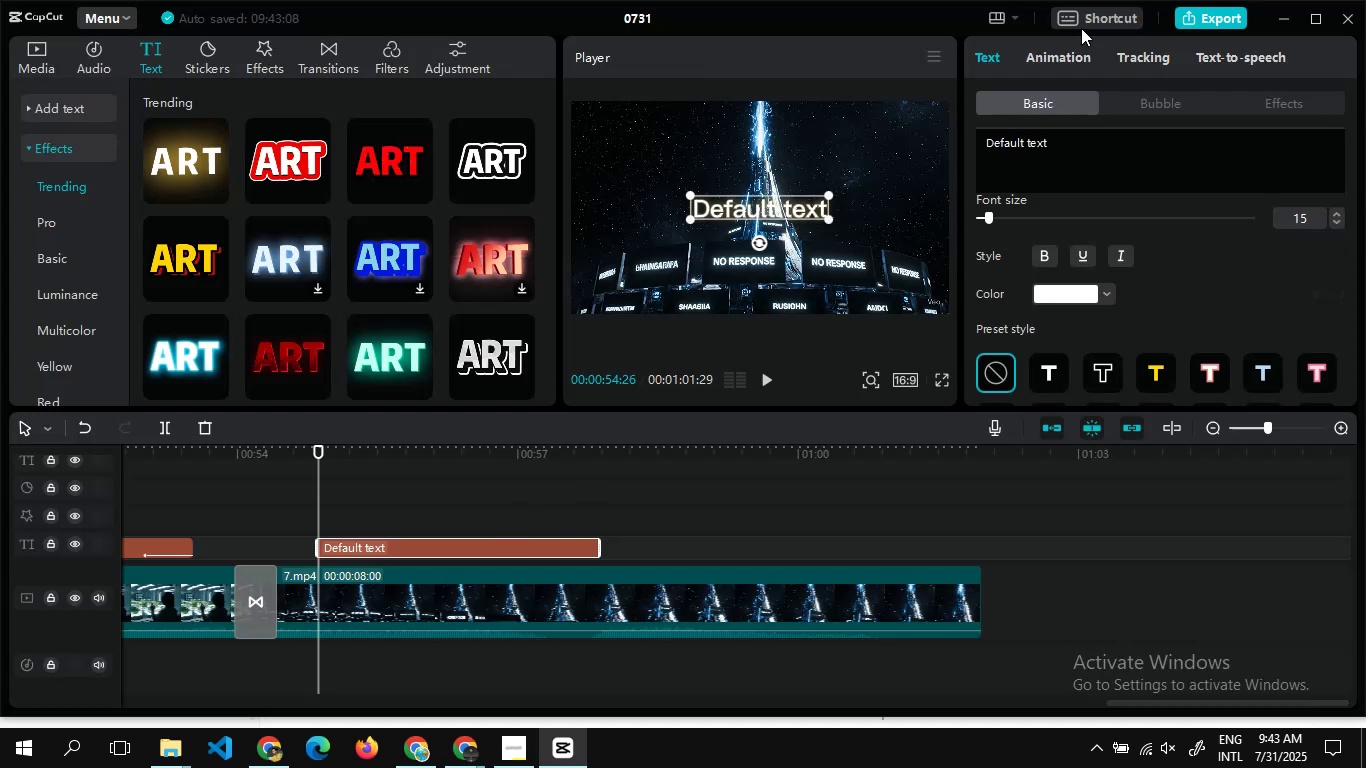 
left_click([1131, 160])
 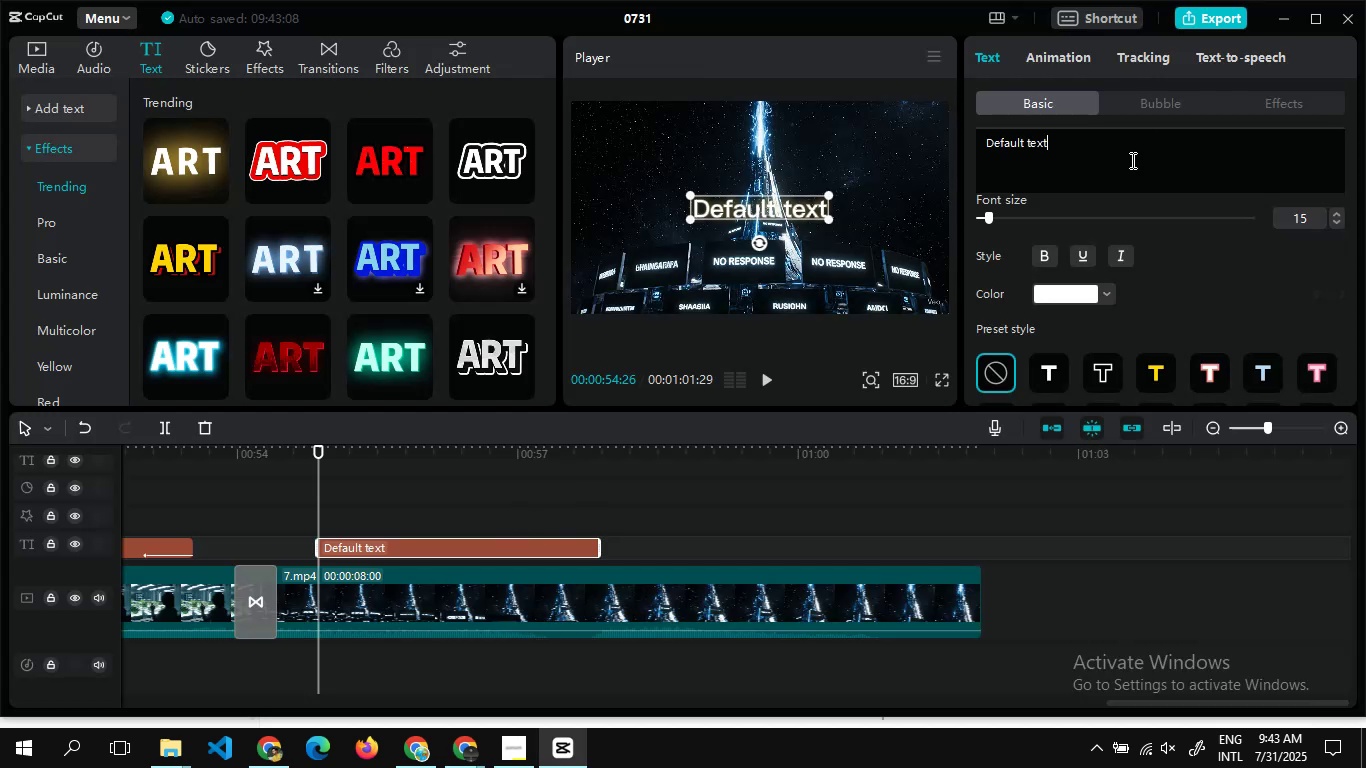 
key(Control+A)
 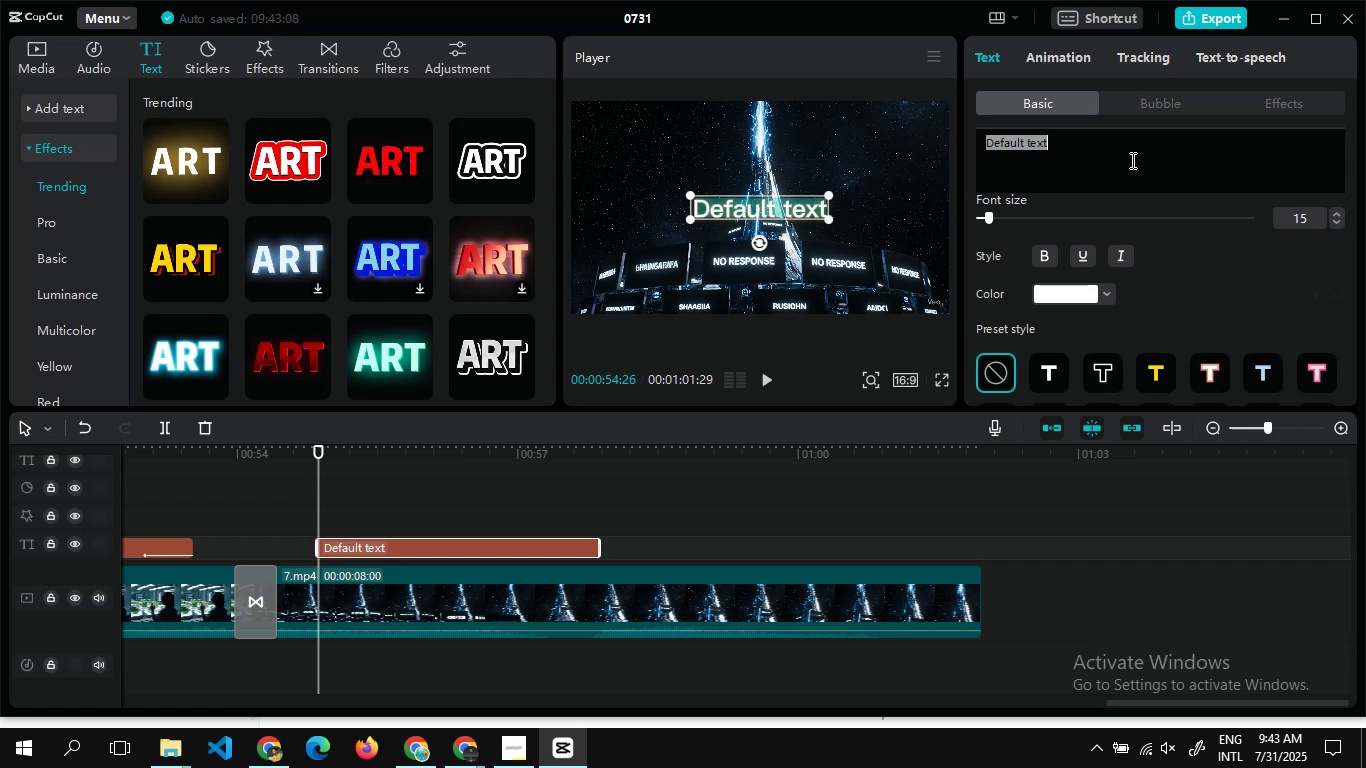 
left_click([1131, 160])
 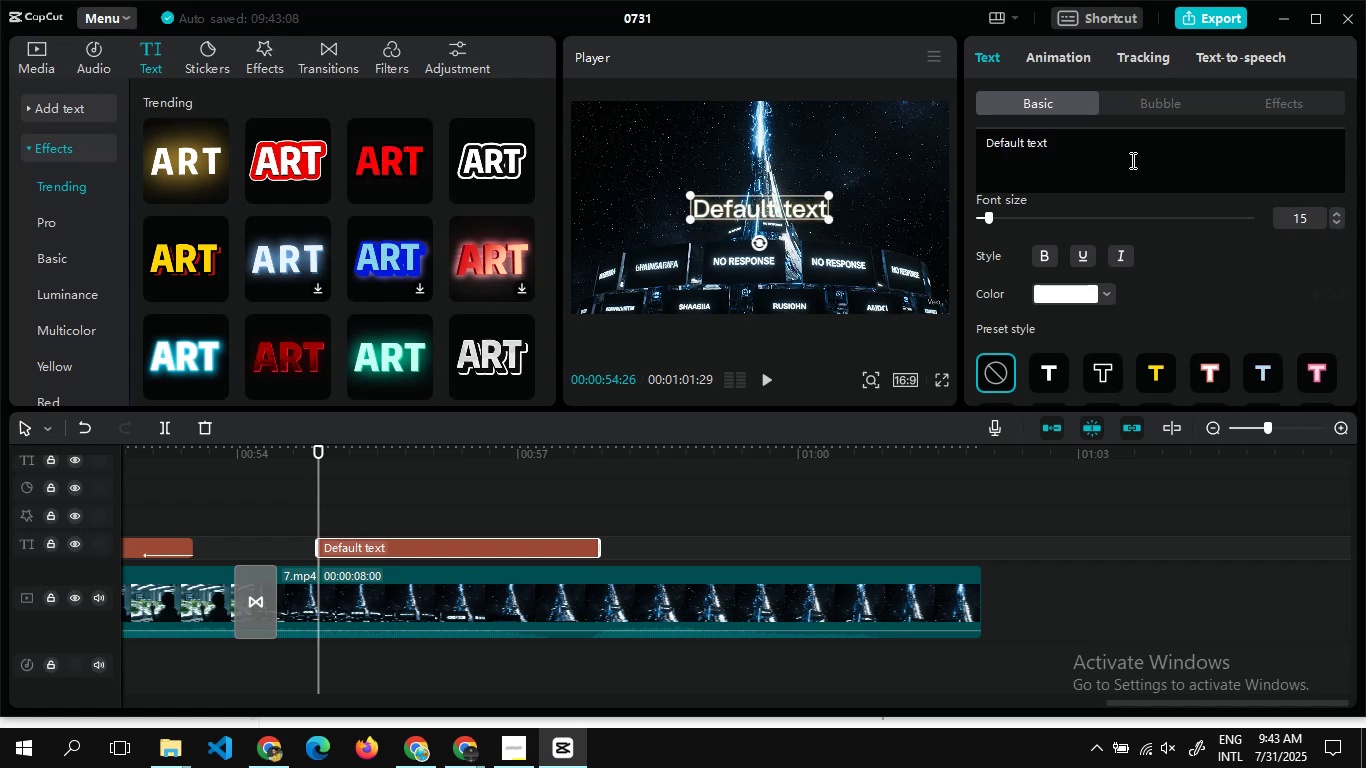 
key(Control+V)
 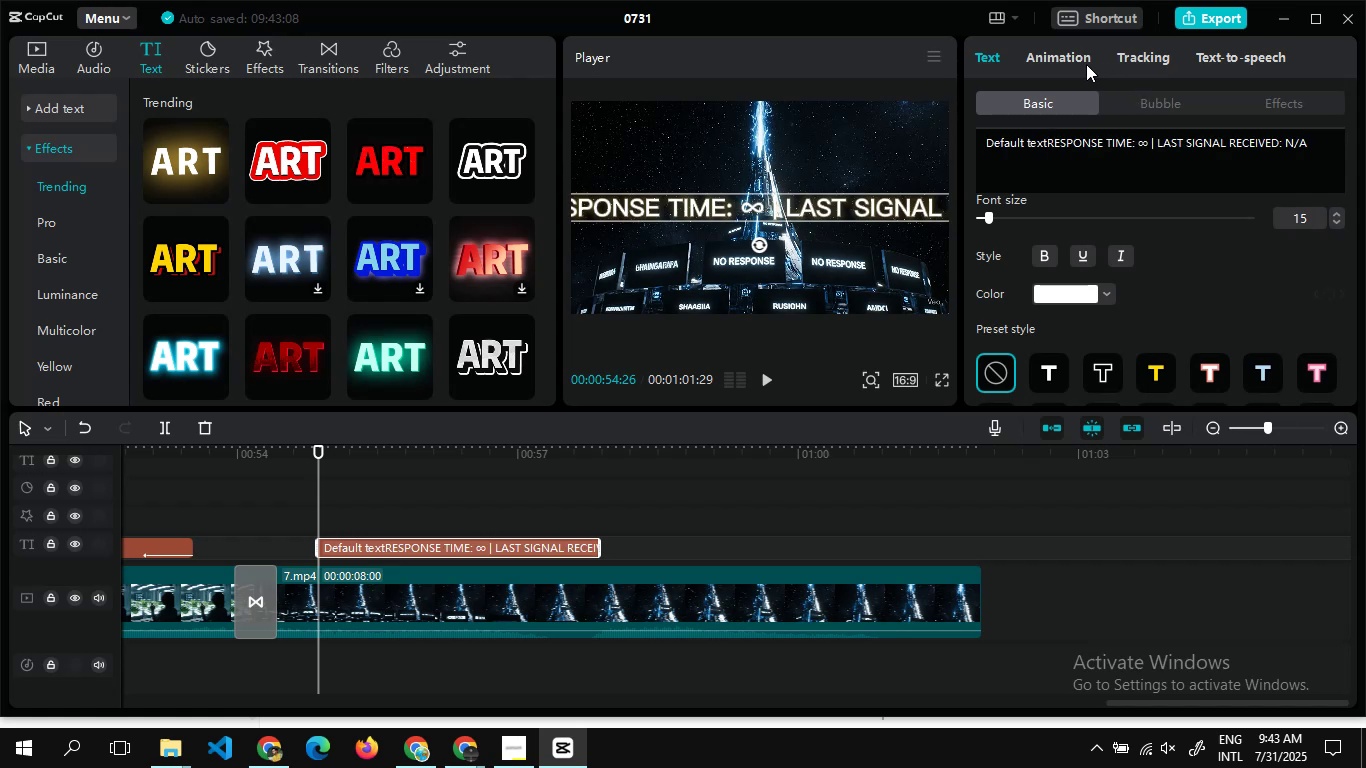 
left_click([1160, 107])
 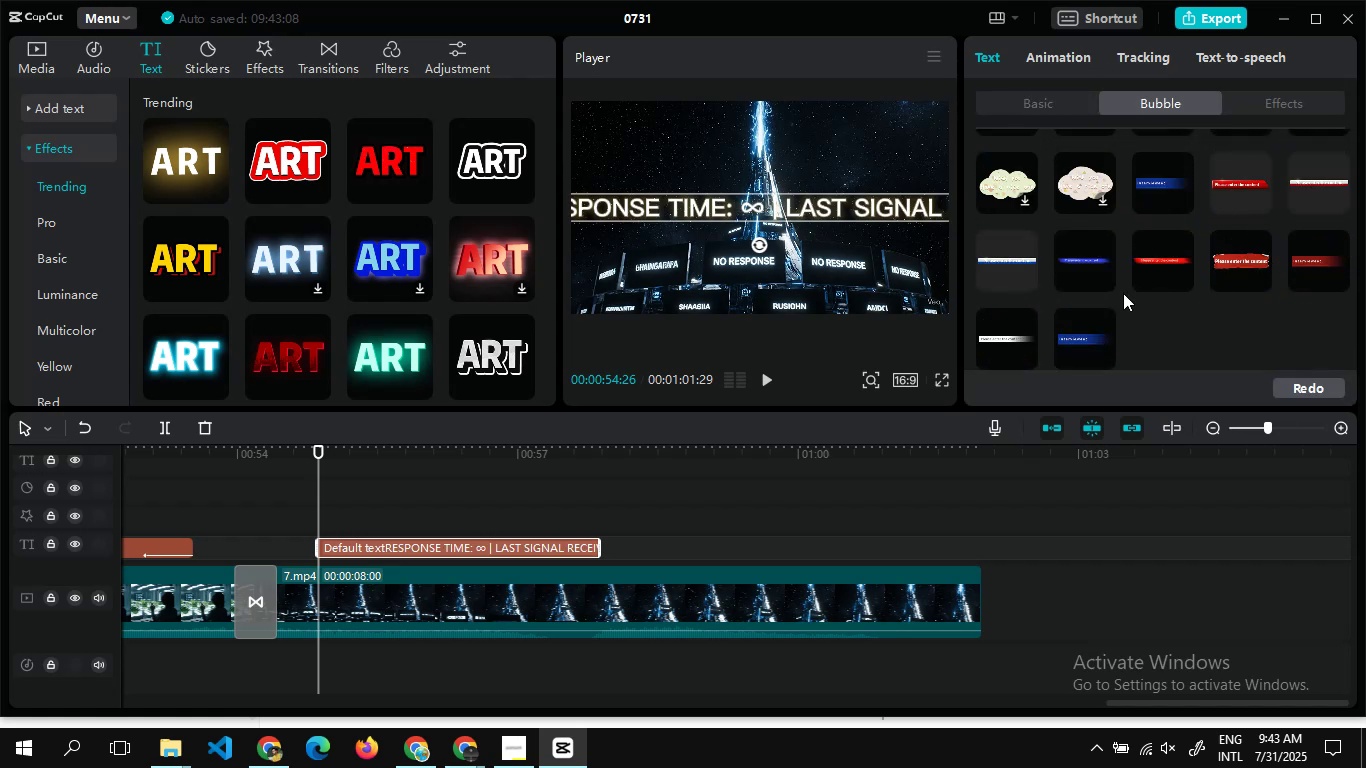 
wait(5.95)
 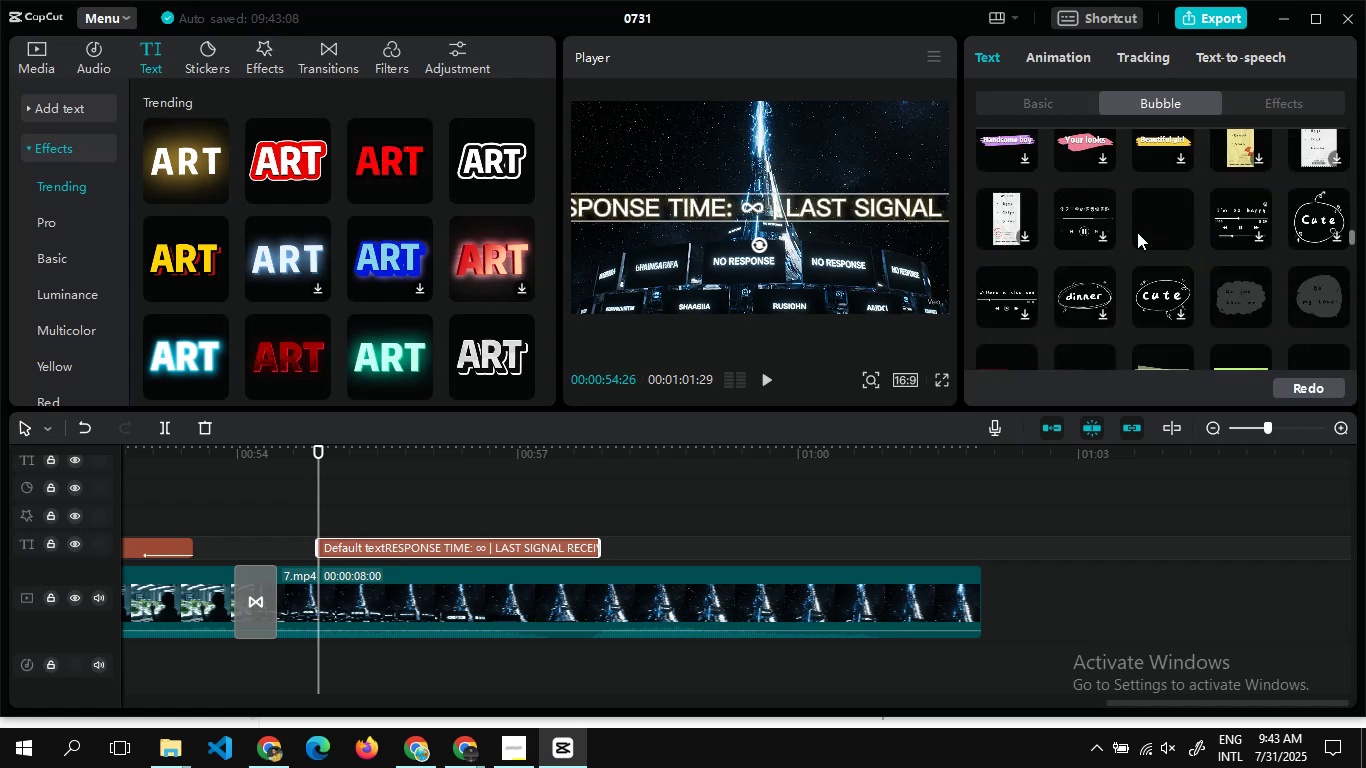 
left_click([1291, 262])
 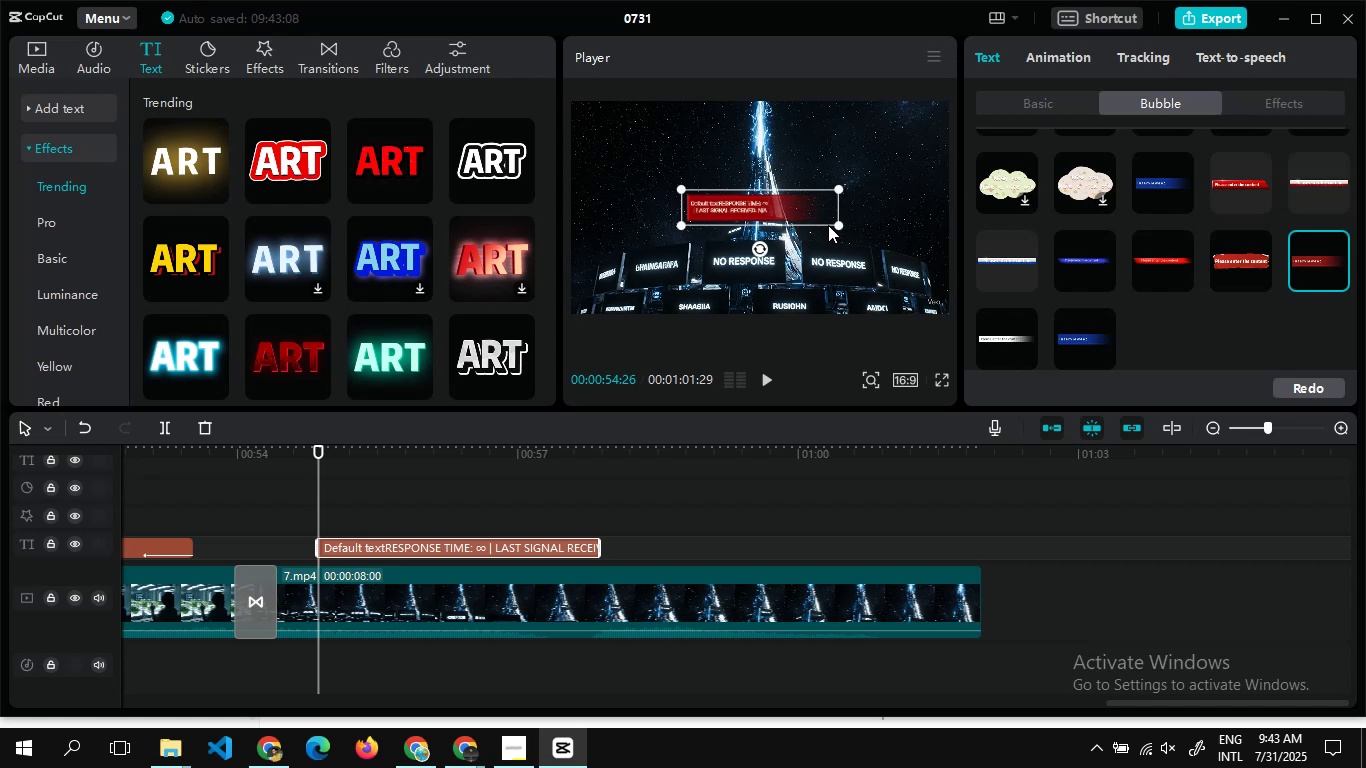 
left_click_drag(start_coordinate=[835, 225], to_coordinate=[886, 243])
 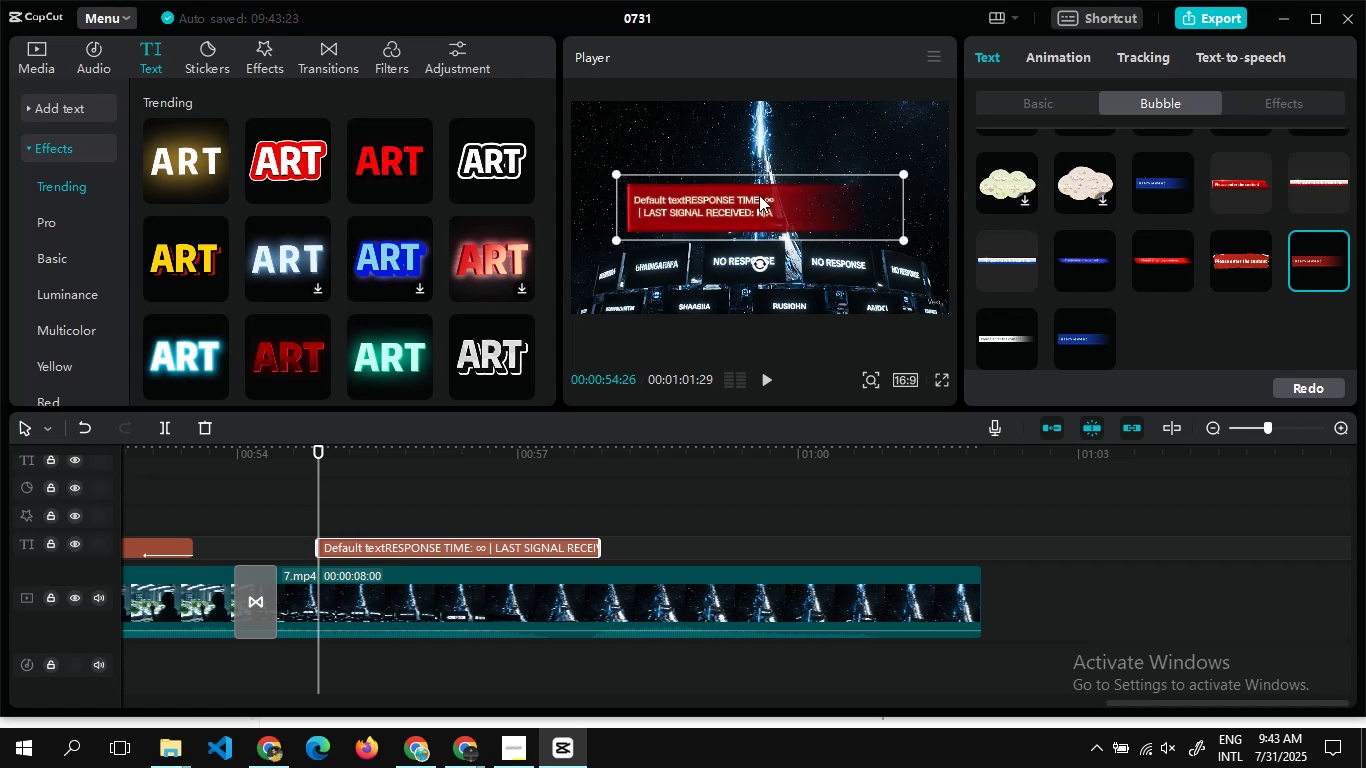 
left_click_drag(start_coordinate=[749, 190], to_coordinate=[721, 238])
 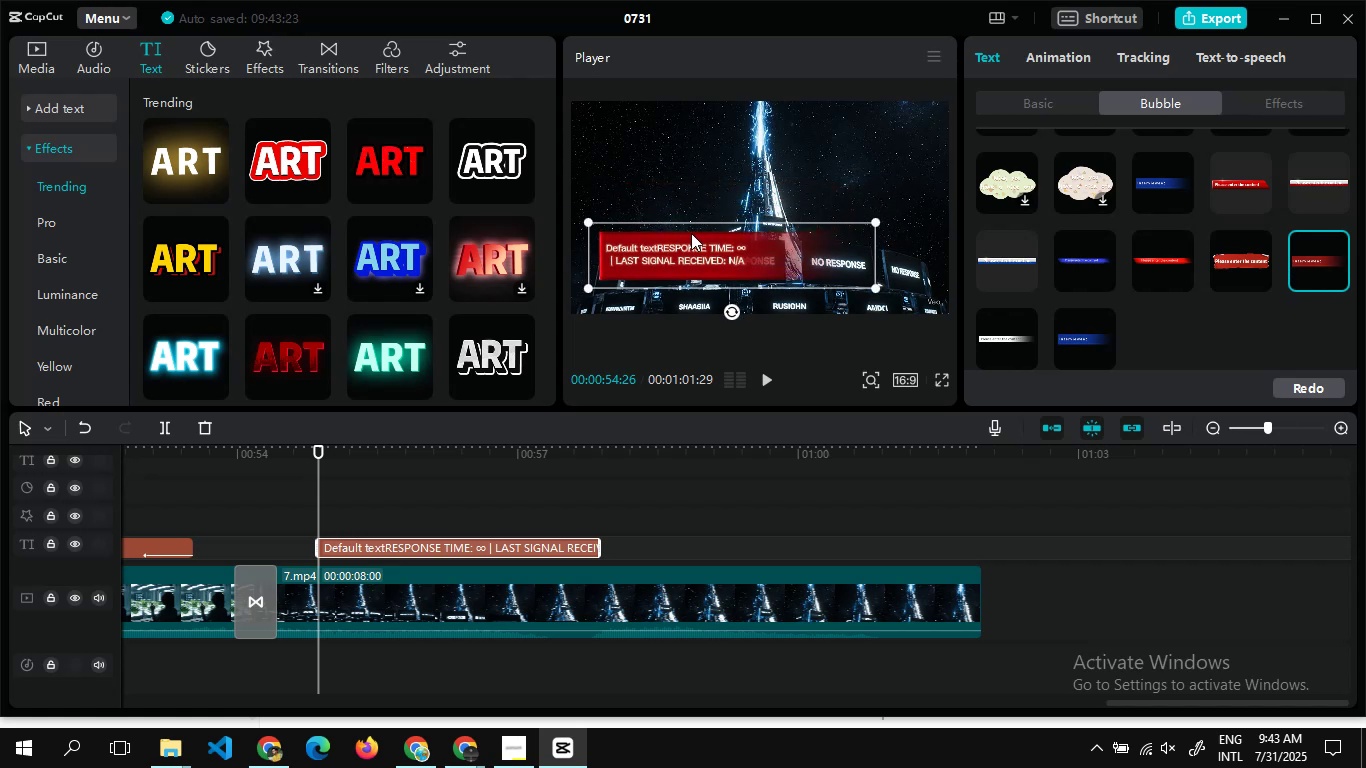 
left_click_drag(start_coordinate=[691, 233], to_coordinate=[671, 257])
 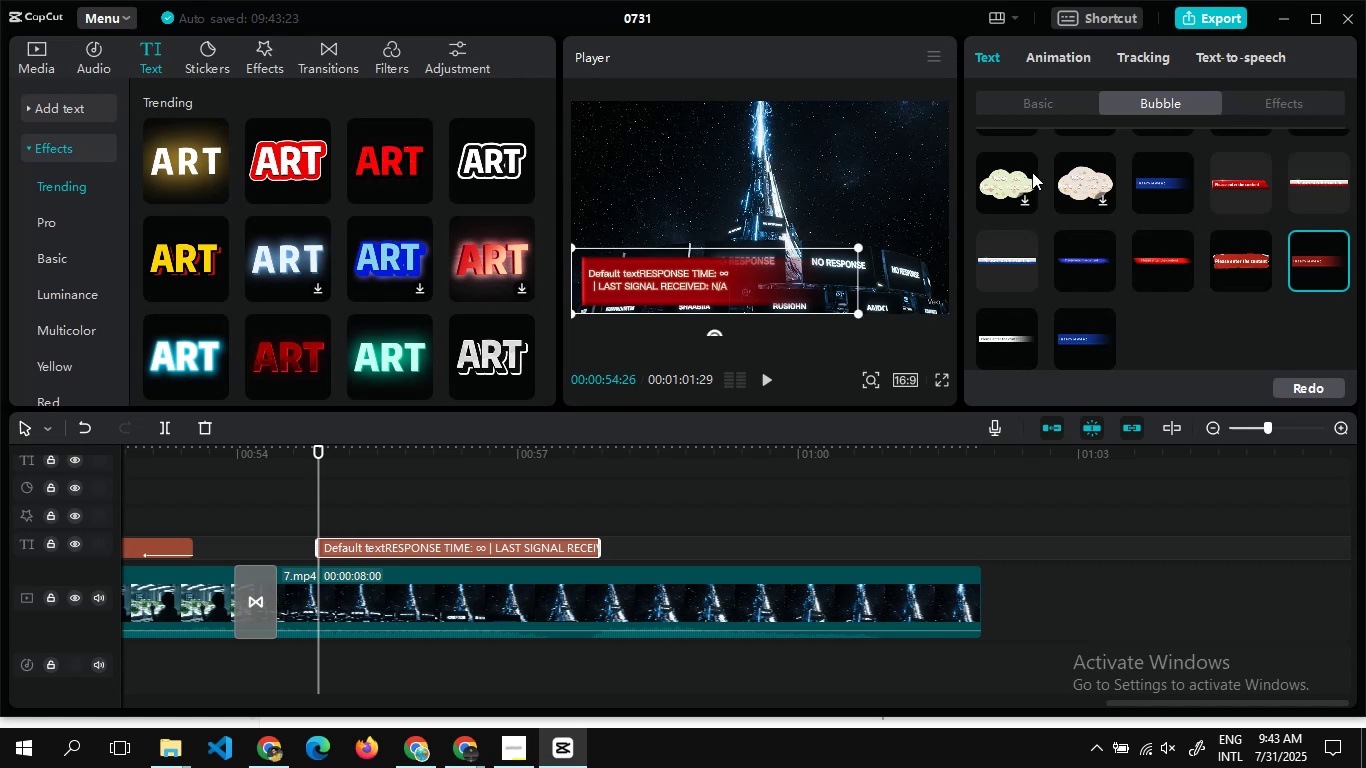 
left_click([1042, 97])
 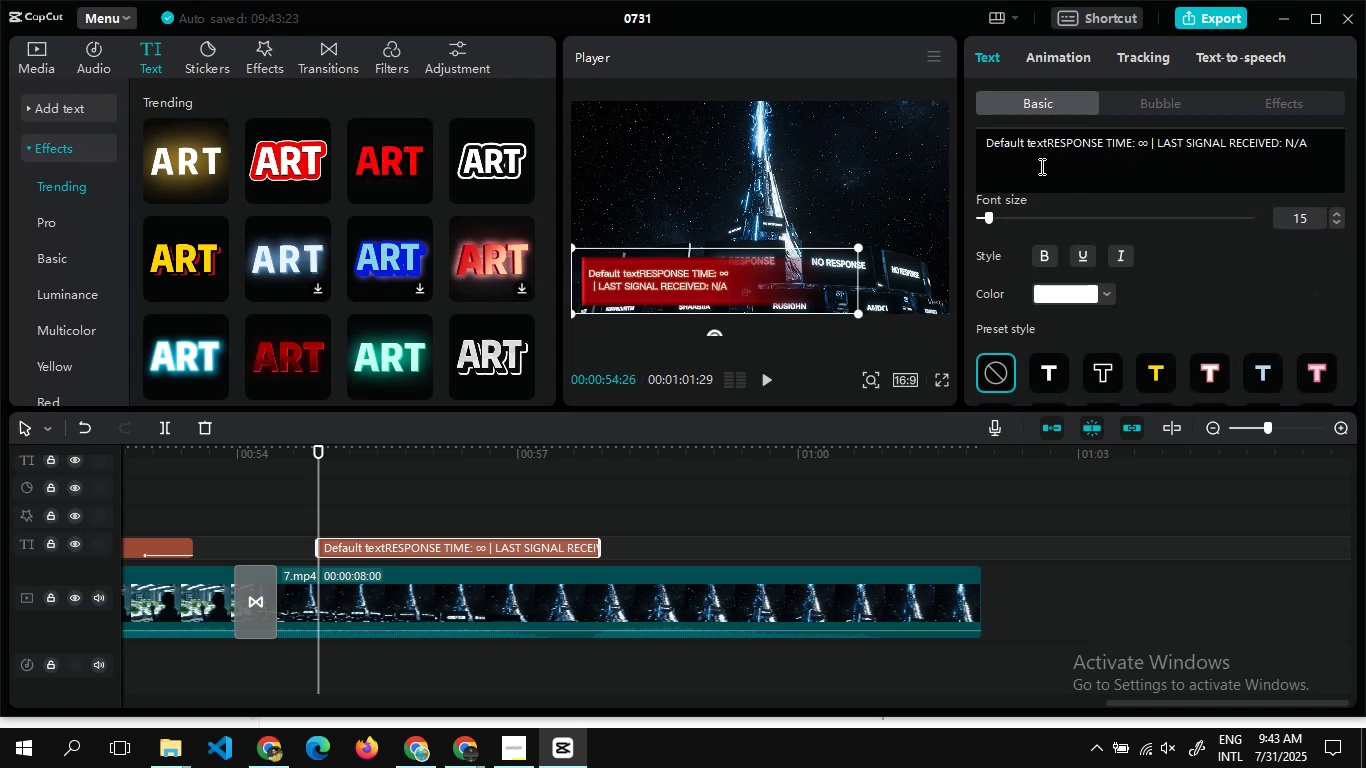 
left_click([1109, 255])
 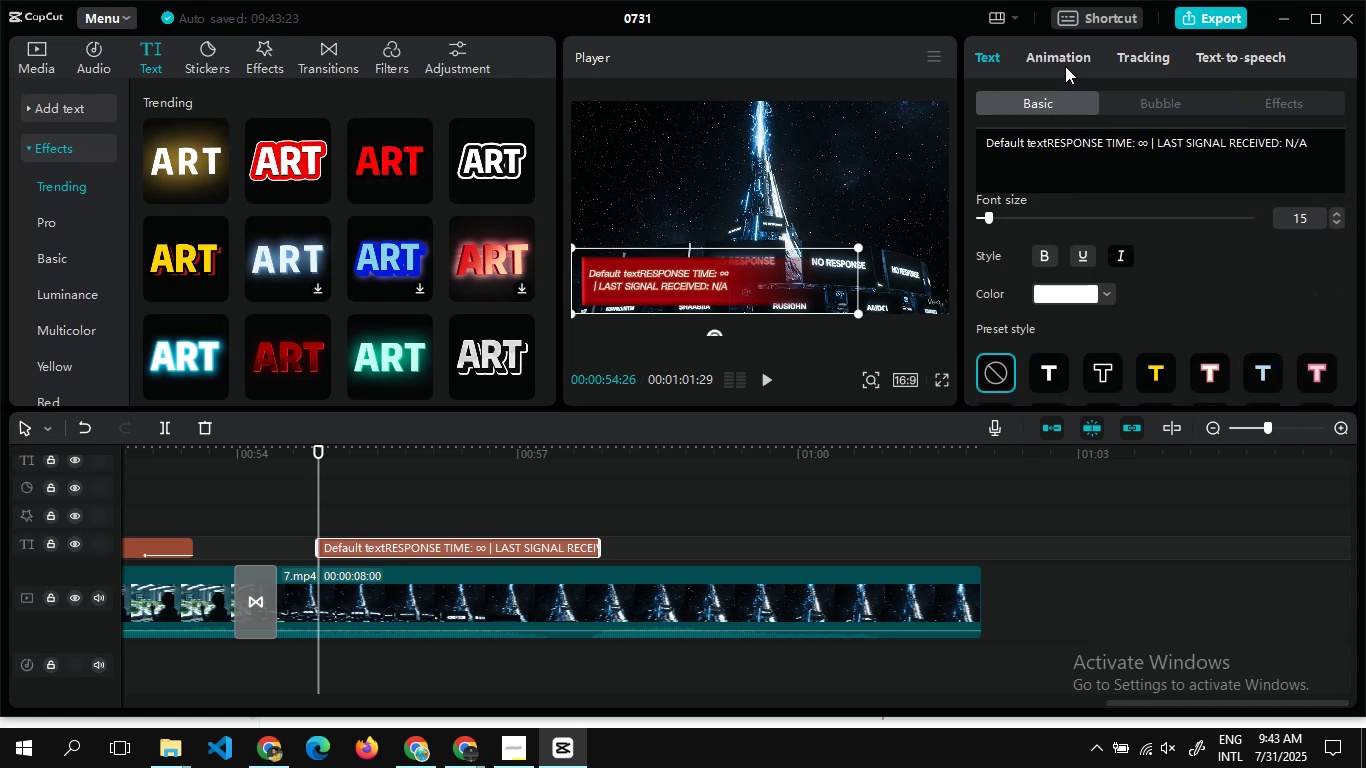 
left_click([1063, 61])
 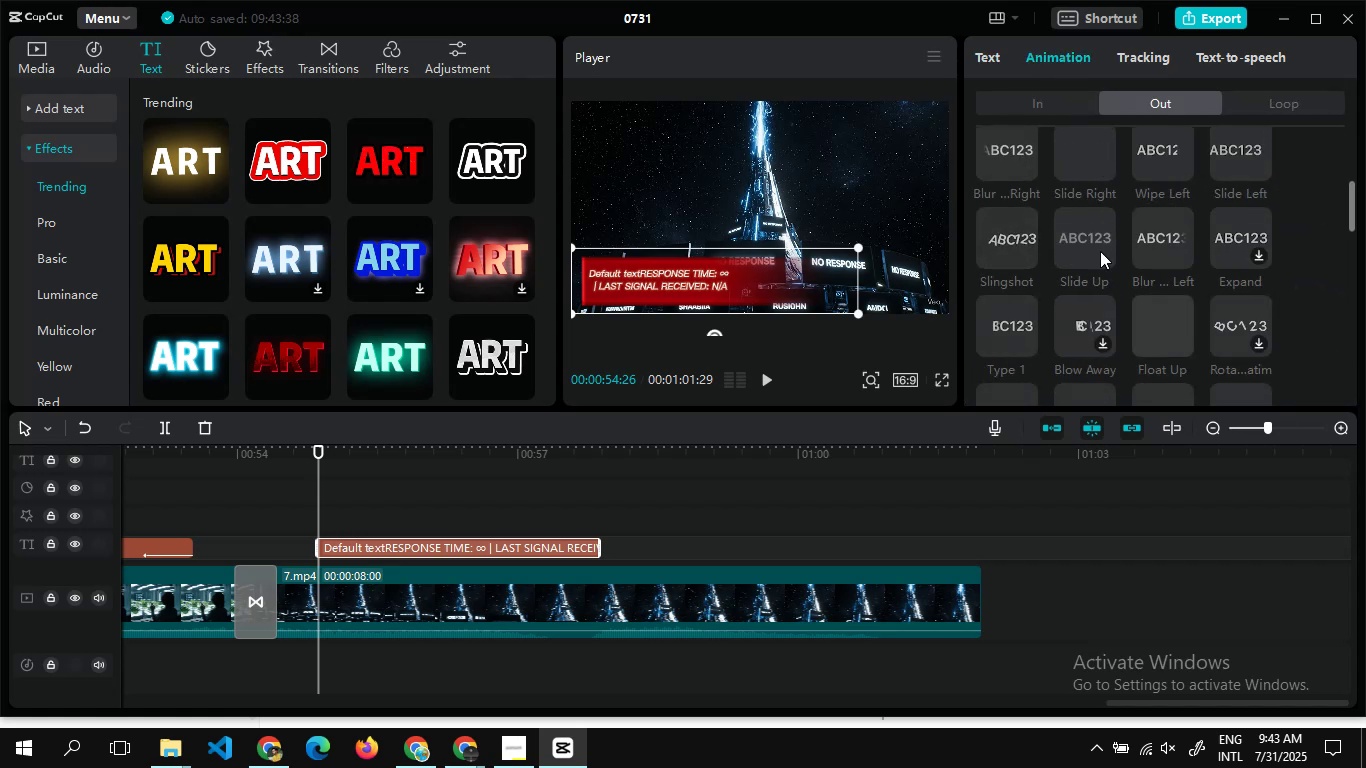 
left_click([1087, 275])
 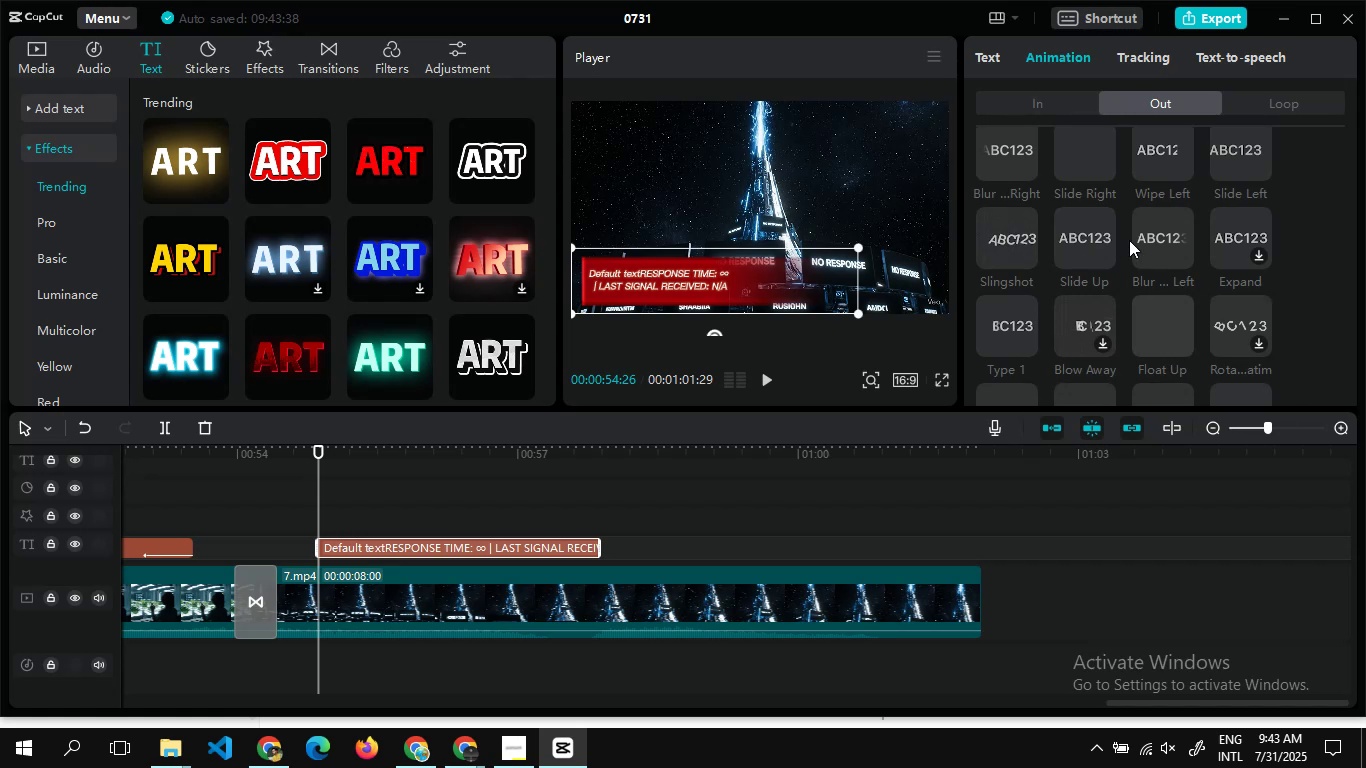 
left_click([1135, 240])
 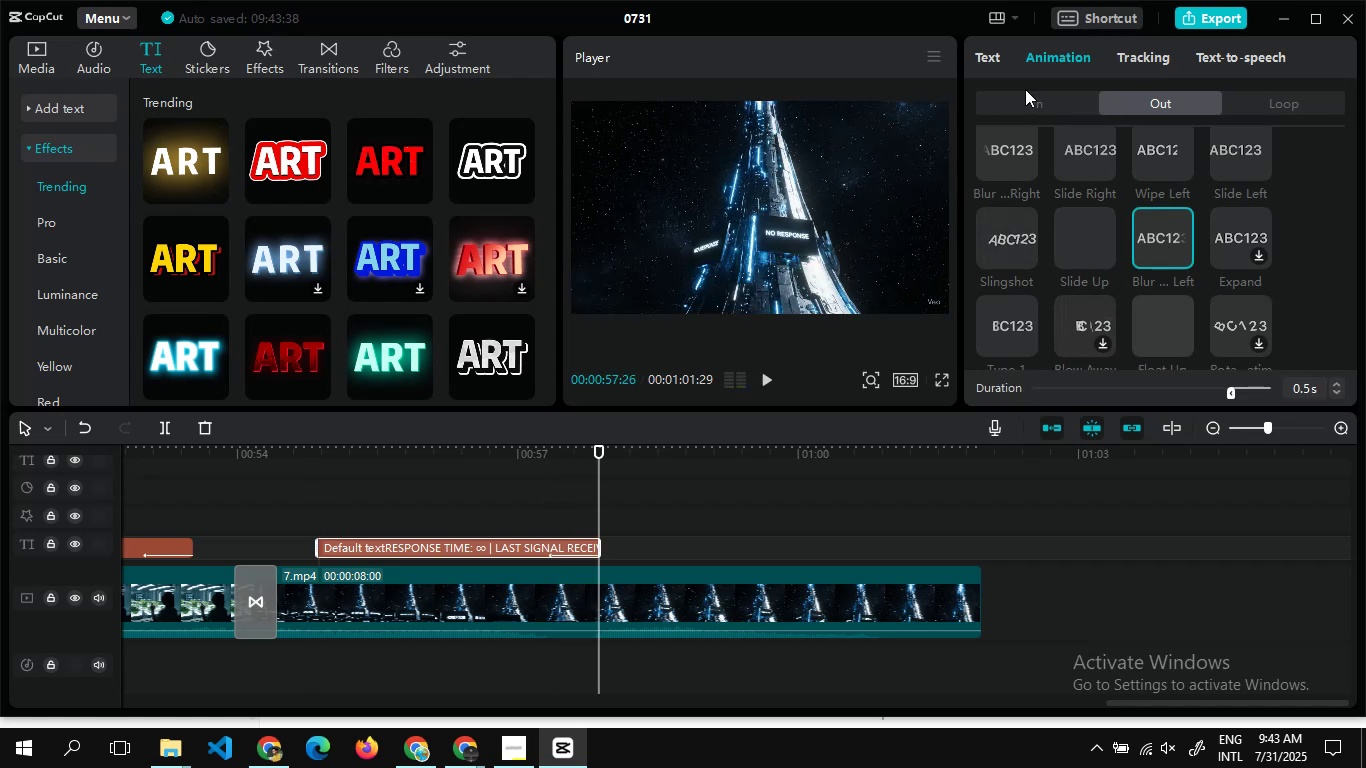 
left_click([1018, 98])
 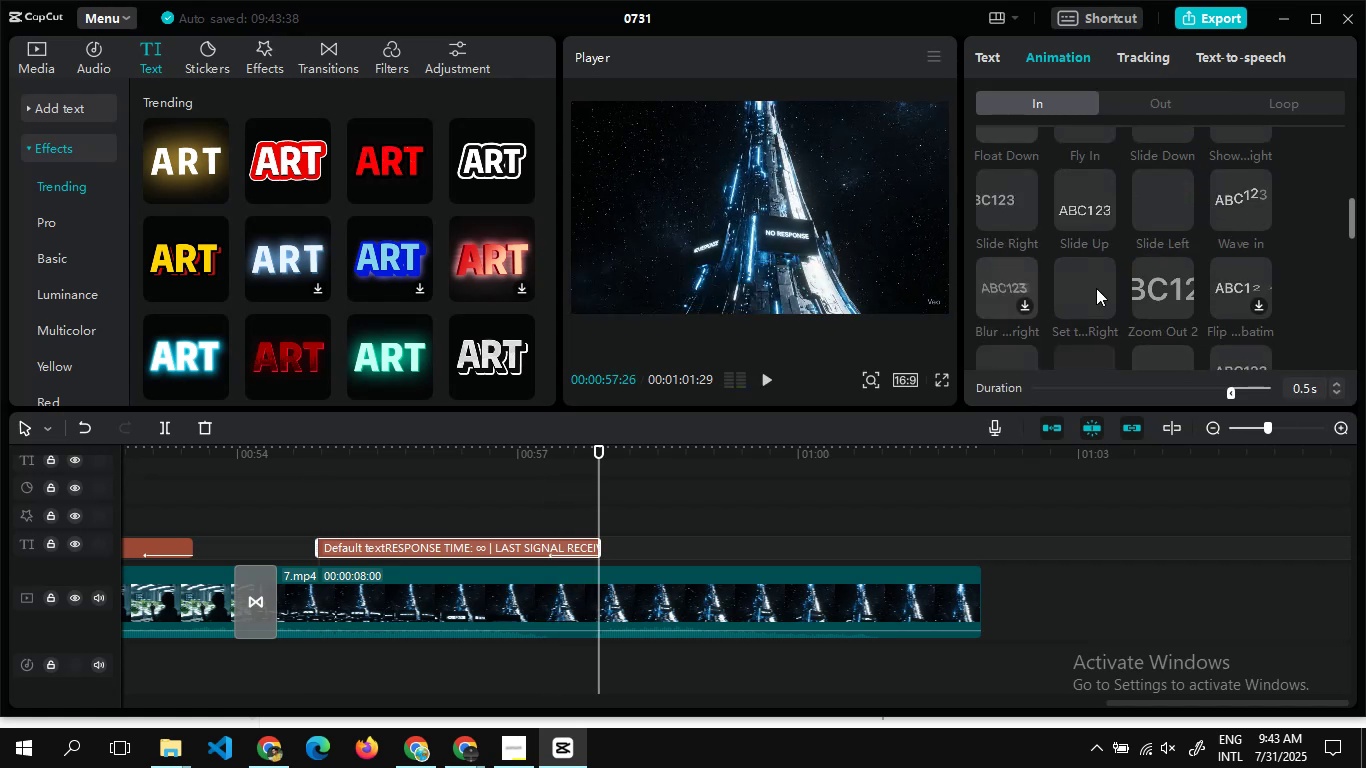 
left_click([1092, 272])
 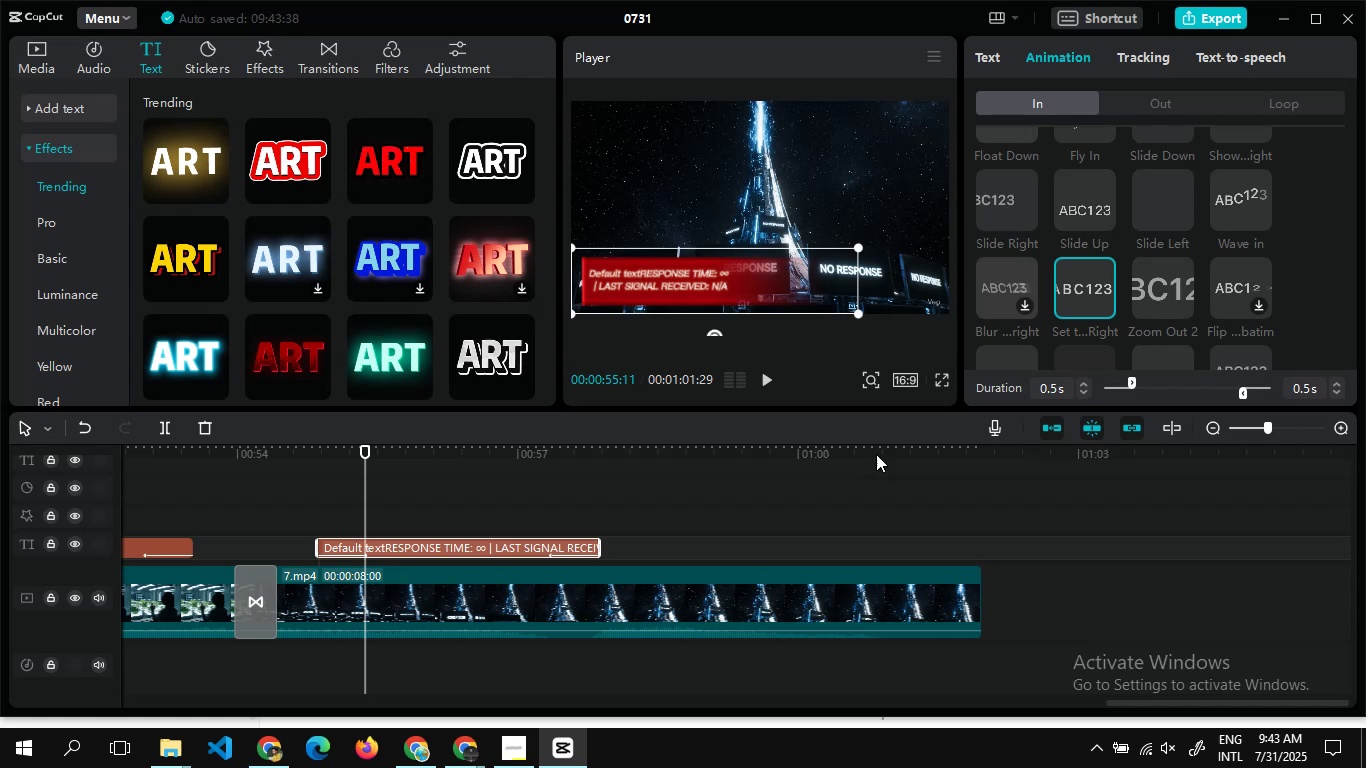 
wait(5.59)
 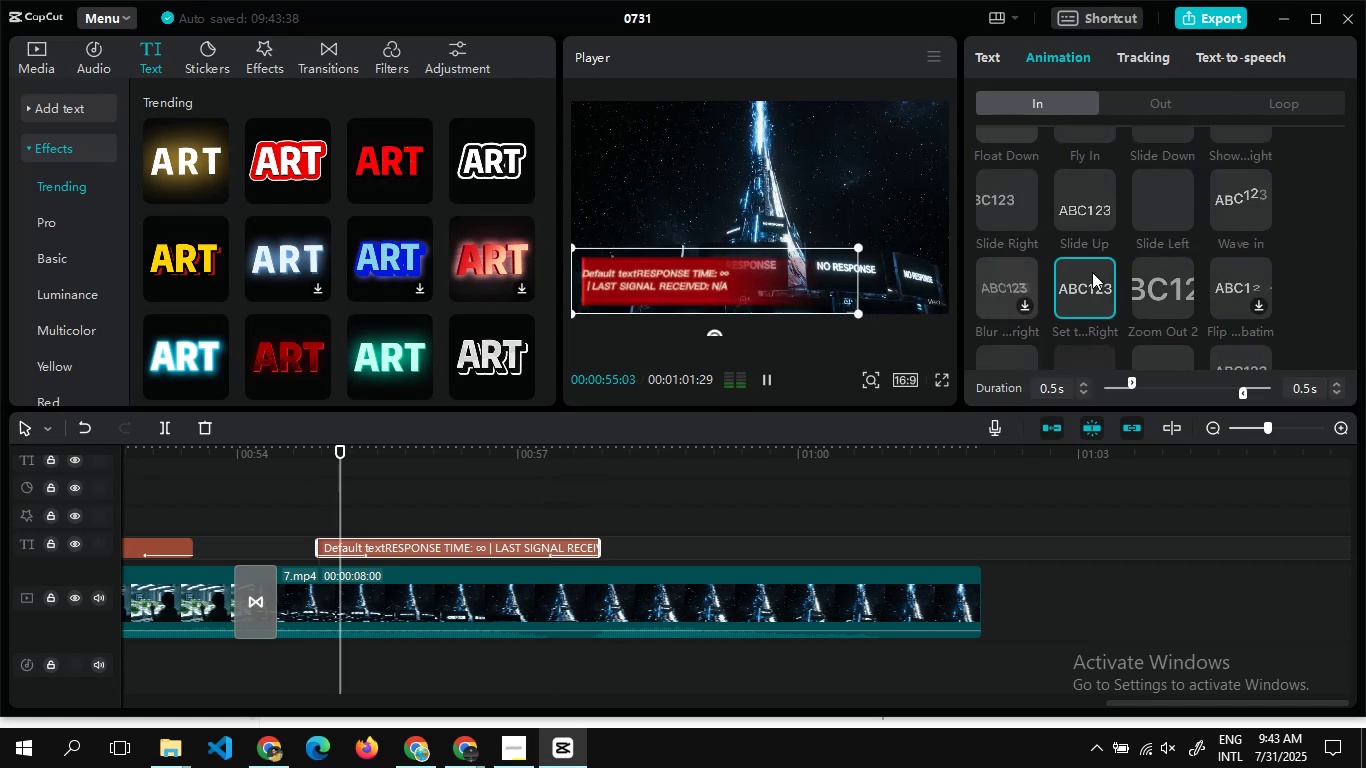 
left_click_drag(start_coordinate=[600, 545], to_coordinate=[896, 549])
 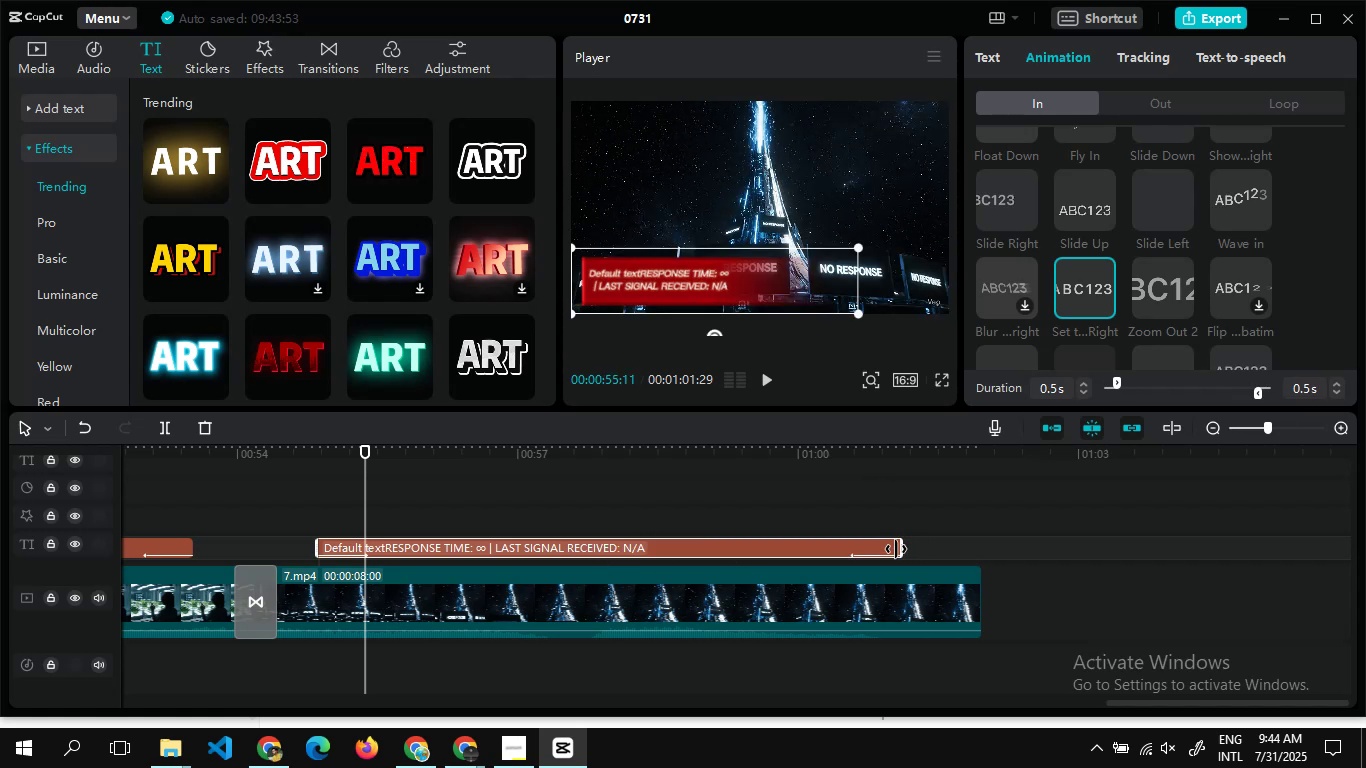 
wait(7.7)
 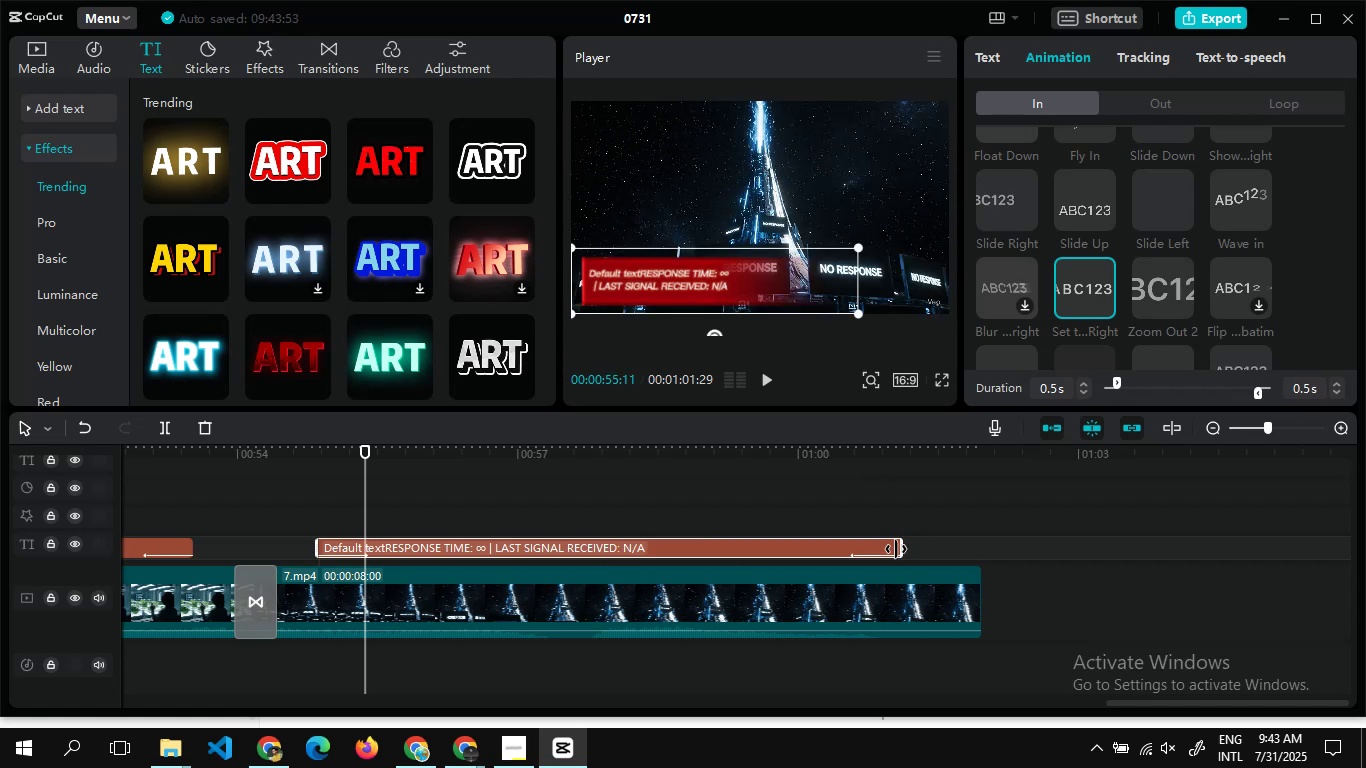 
key(Alt+Tab)
 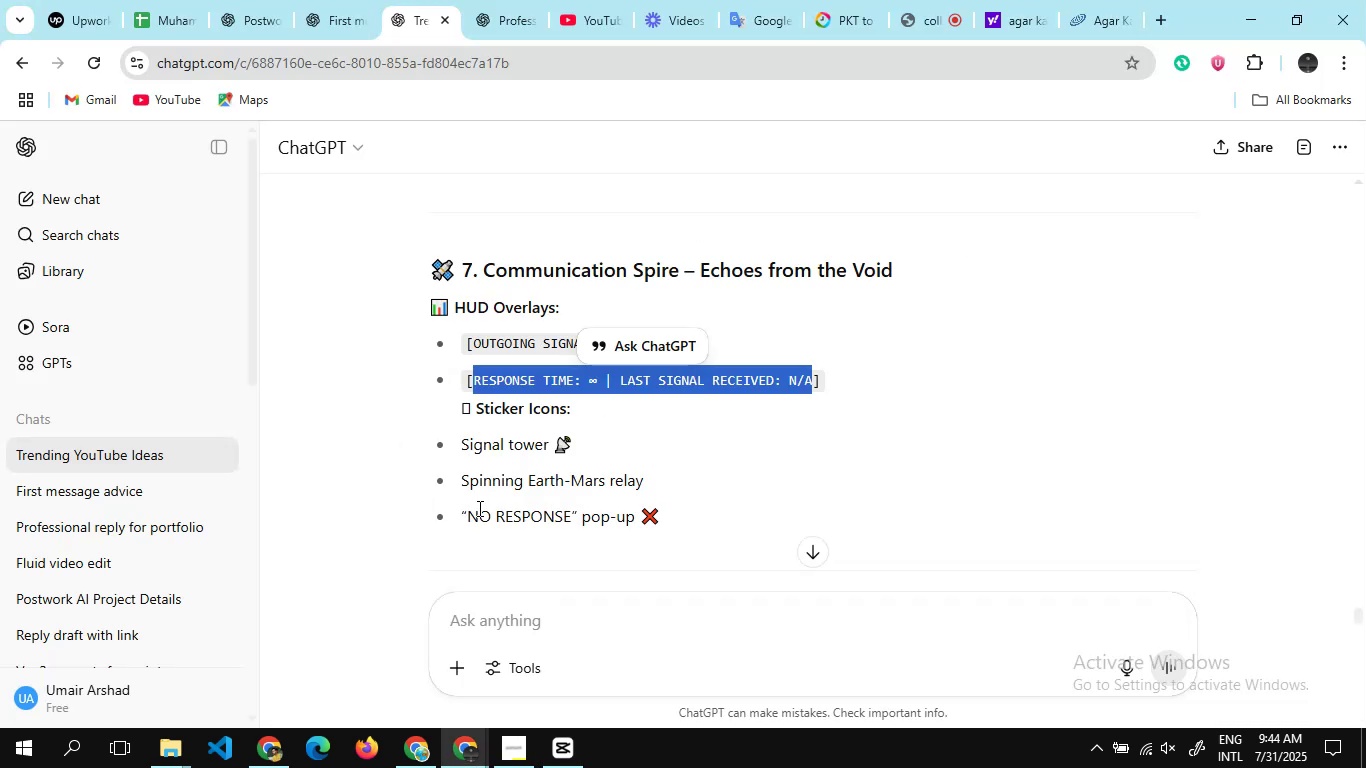 
key(Alt+AltLeft)
 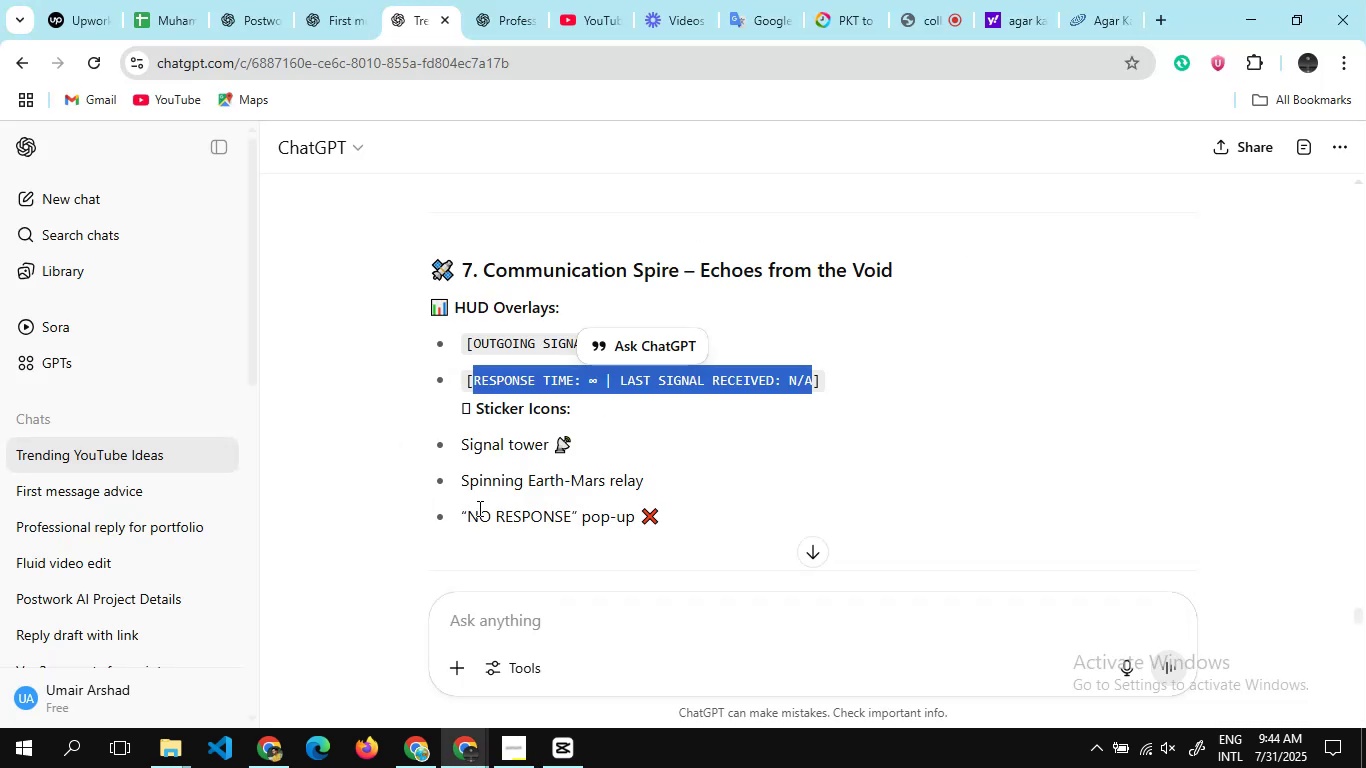 
key(Alt+Tab)
 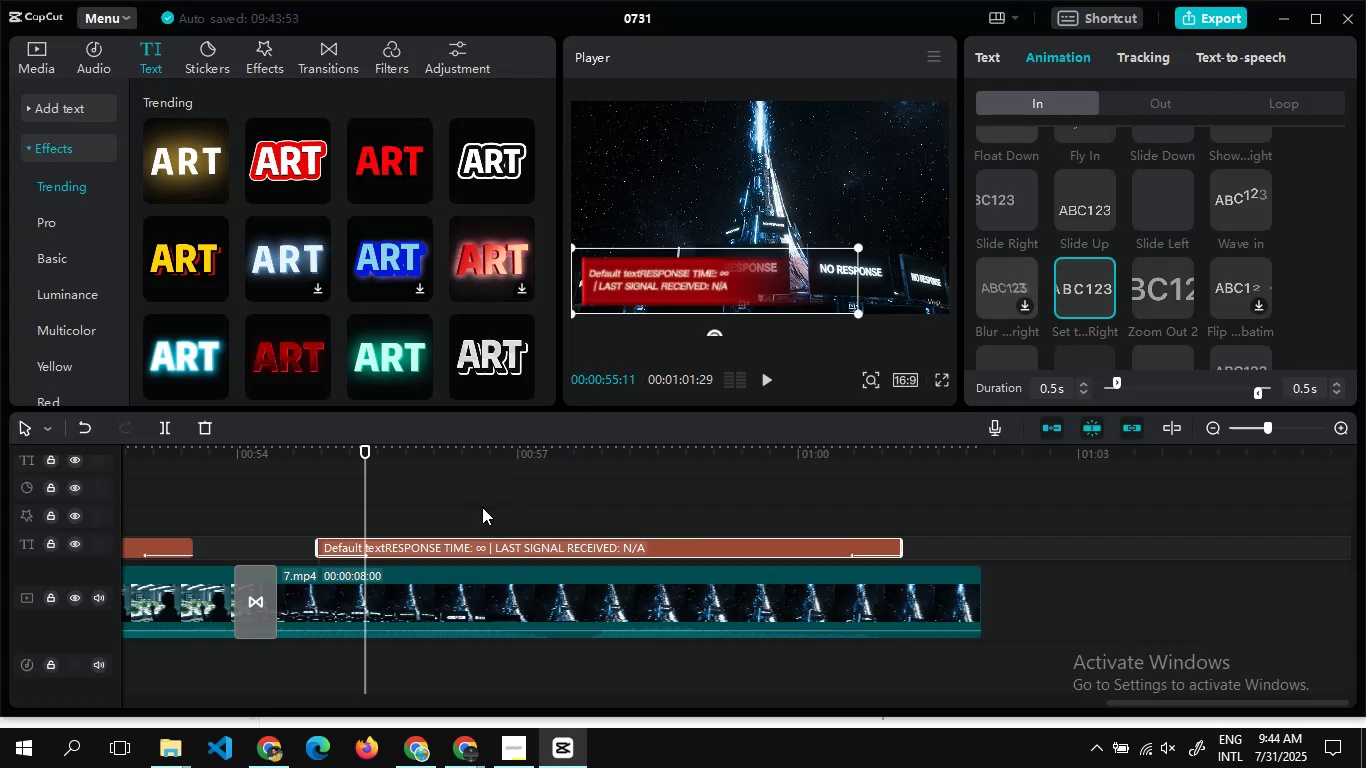 
double_click([482, 507])
 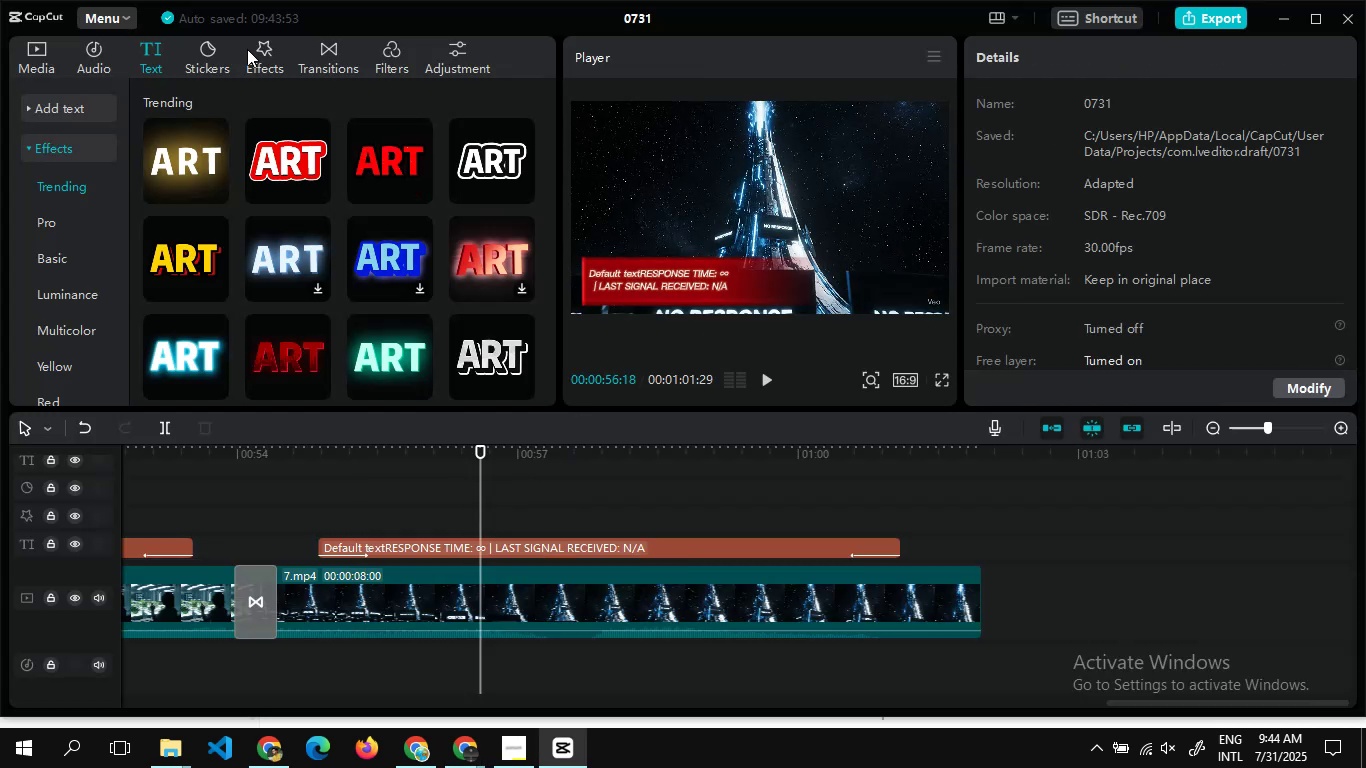 
left_click([189, 53])
 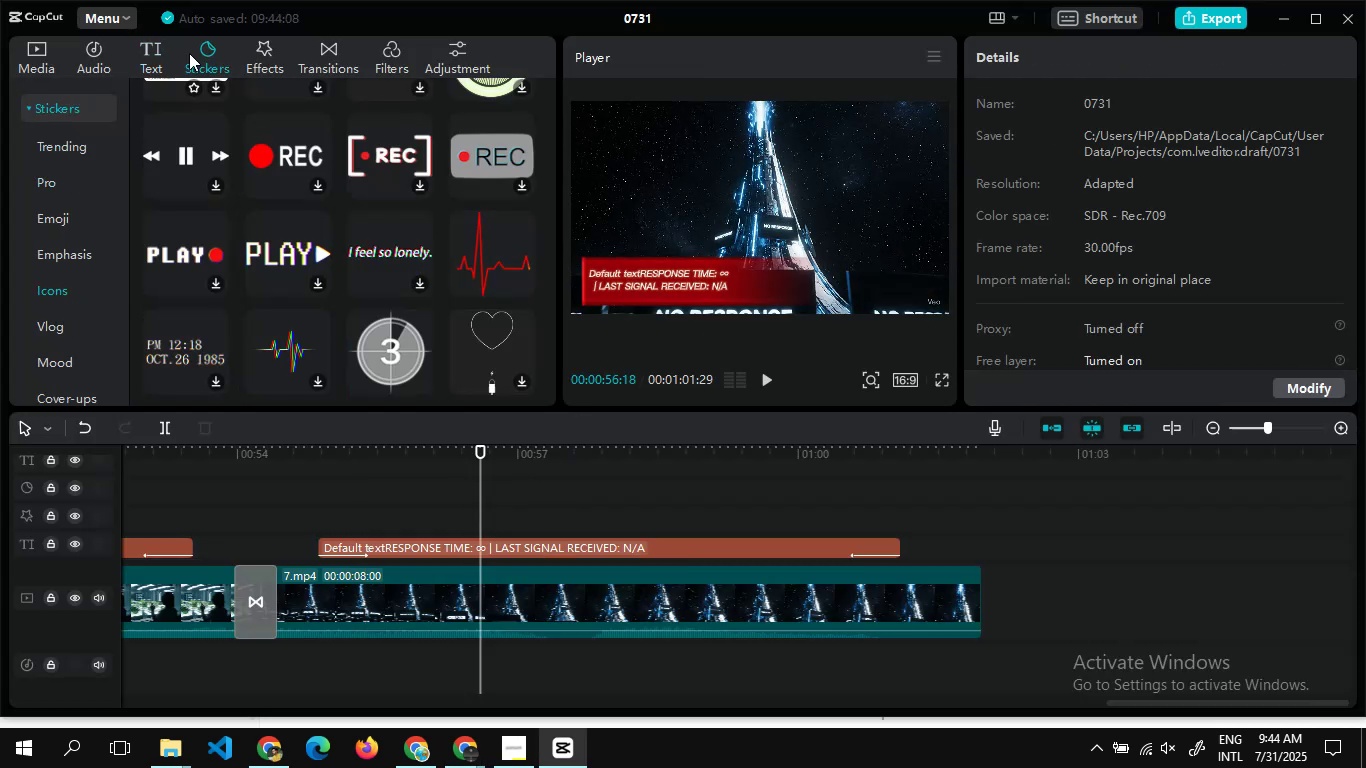 
mouse_move([336, 191])
 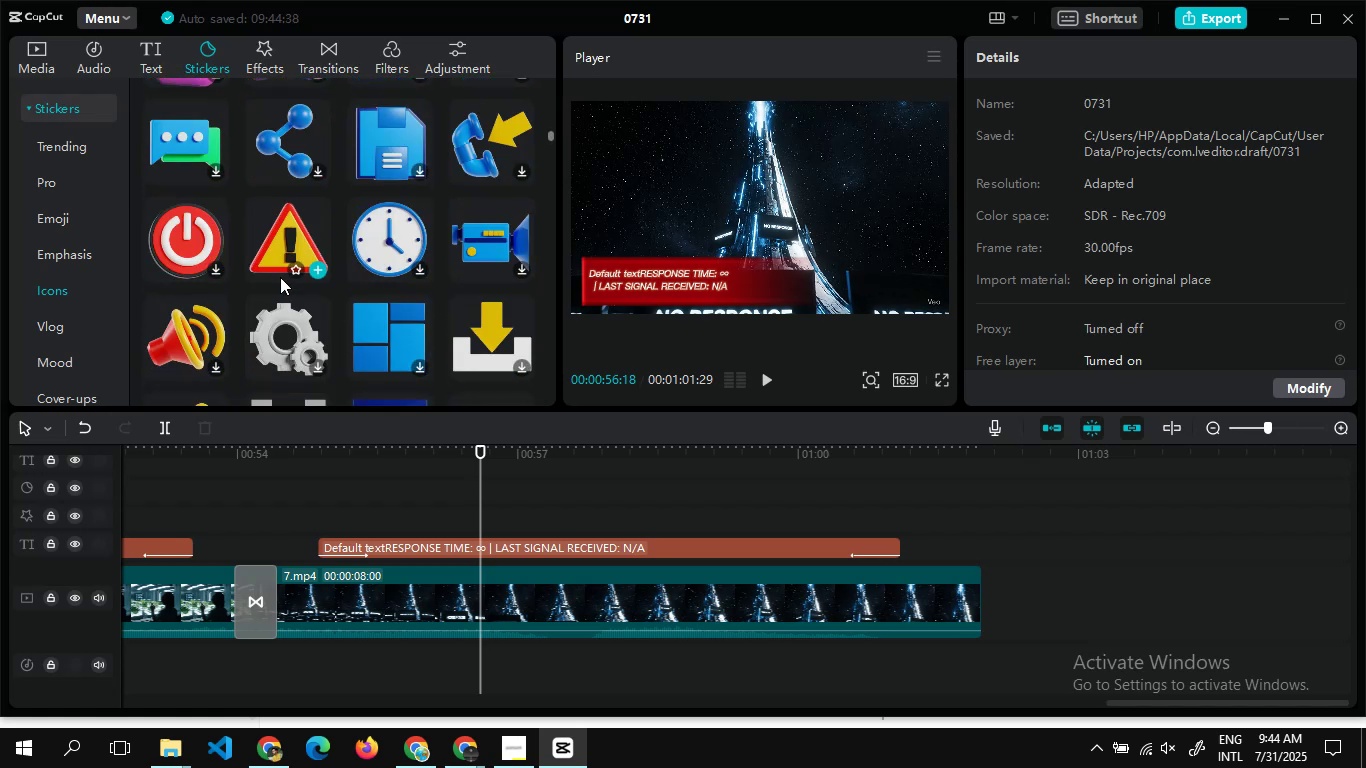 
wait(27.15)
 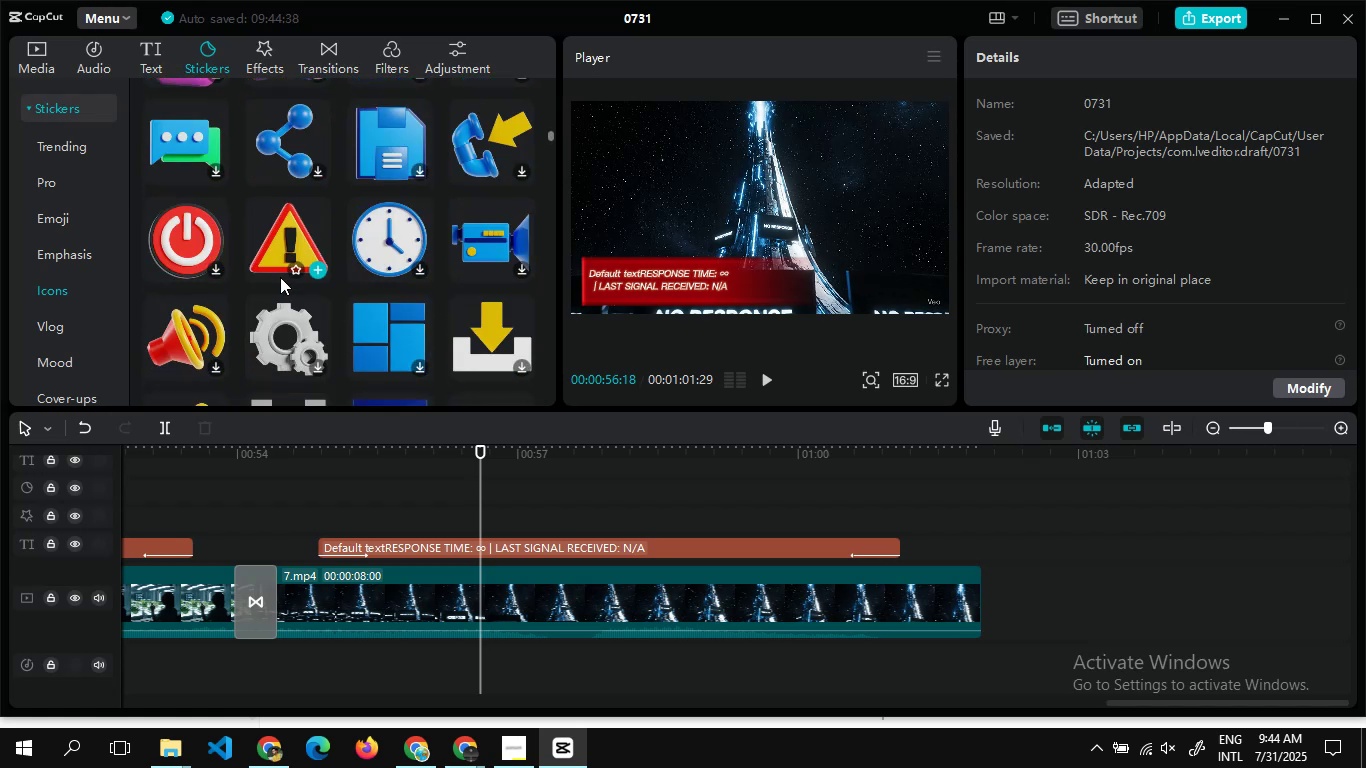 
left_click([318, 202])
 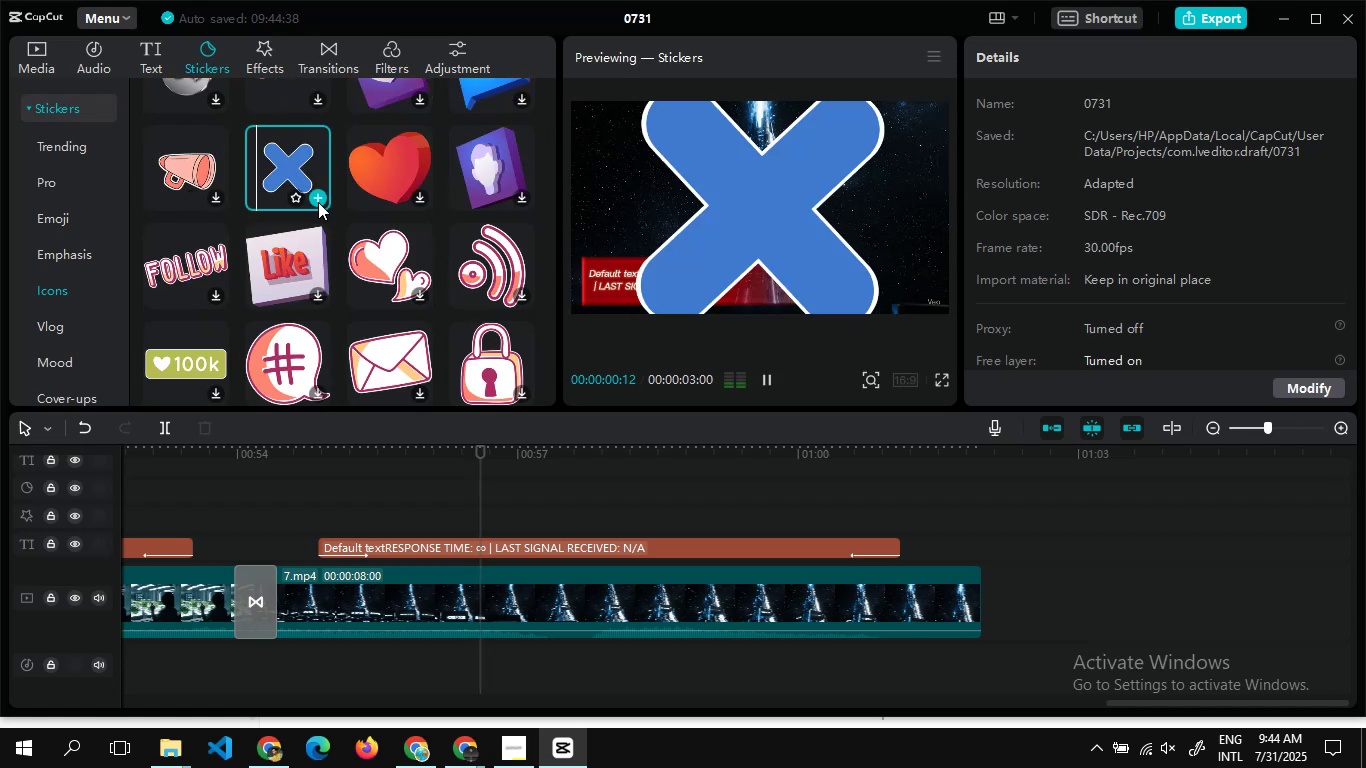 
left_click([318, 198])
 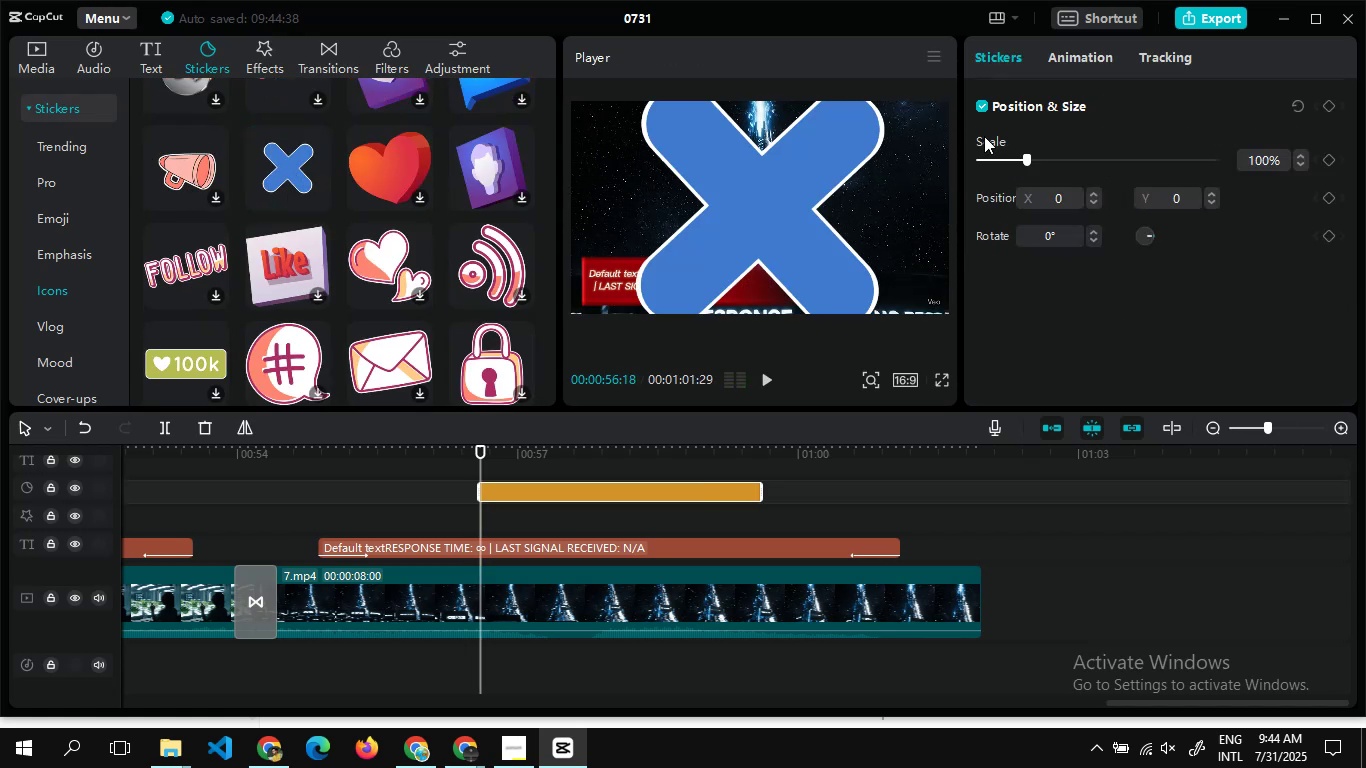 
left_click([998, 158])
 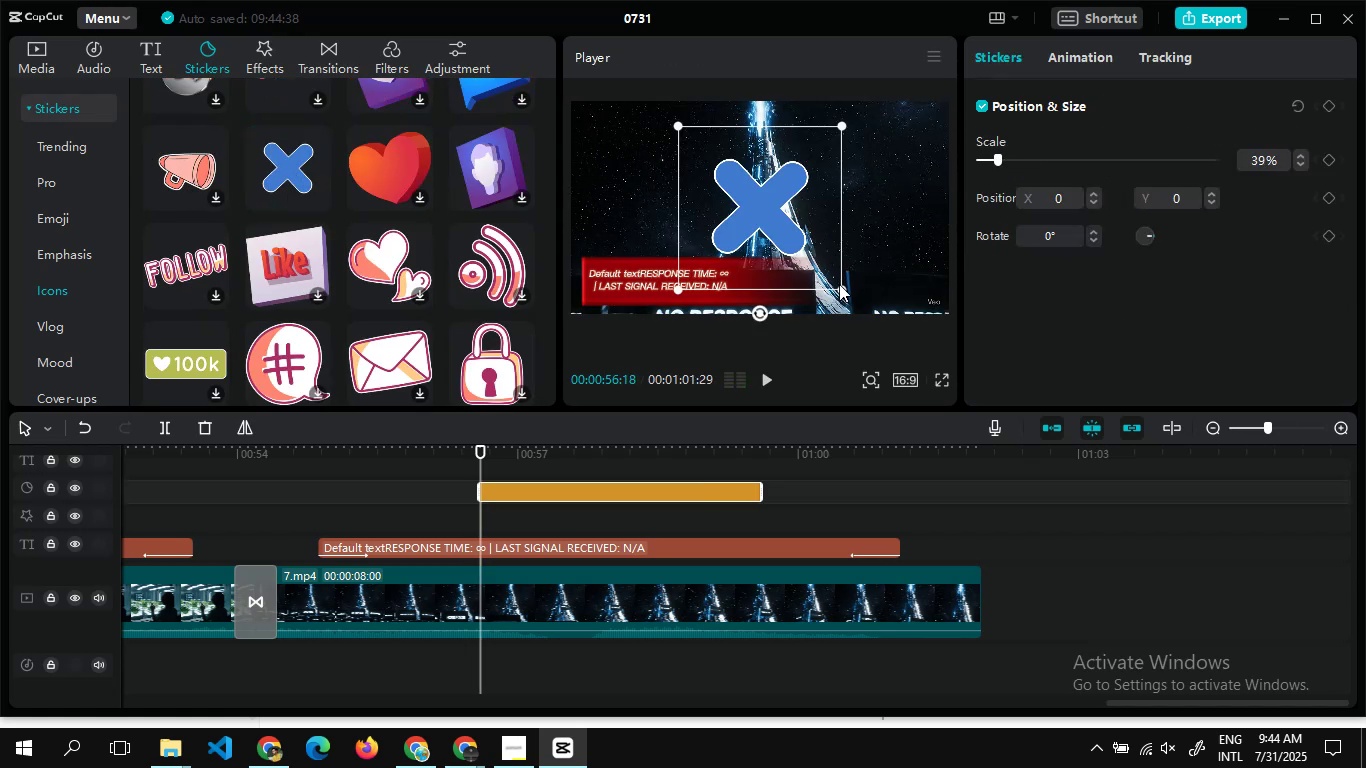 
left_click_drag(start_coordinate=[839, 290], to_coordinate=[798, 269])
 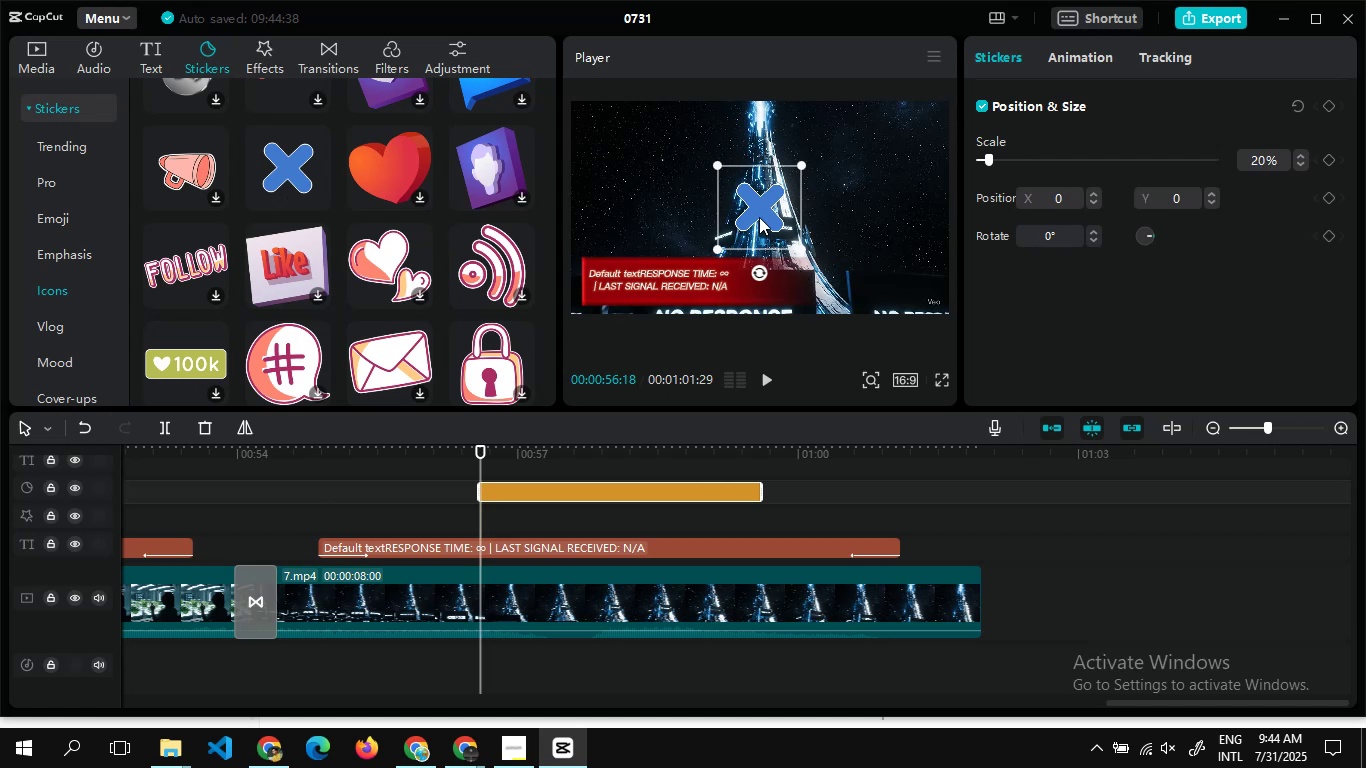 
left_click_drag(start_coordinate=[759, 217], to_coordinate=[914, 140])
 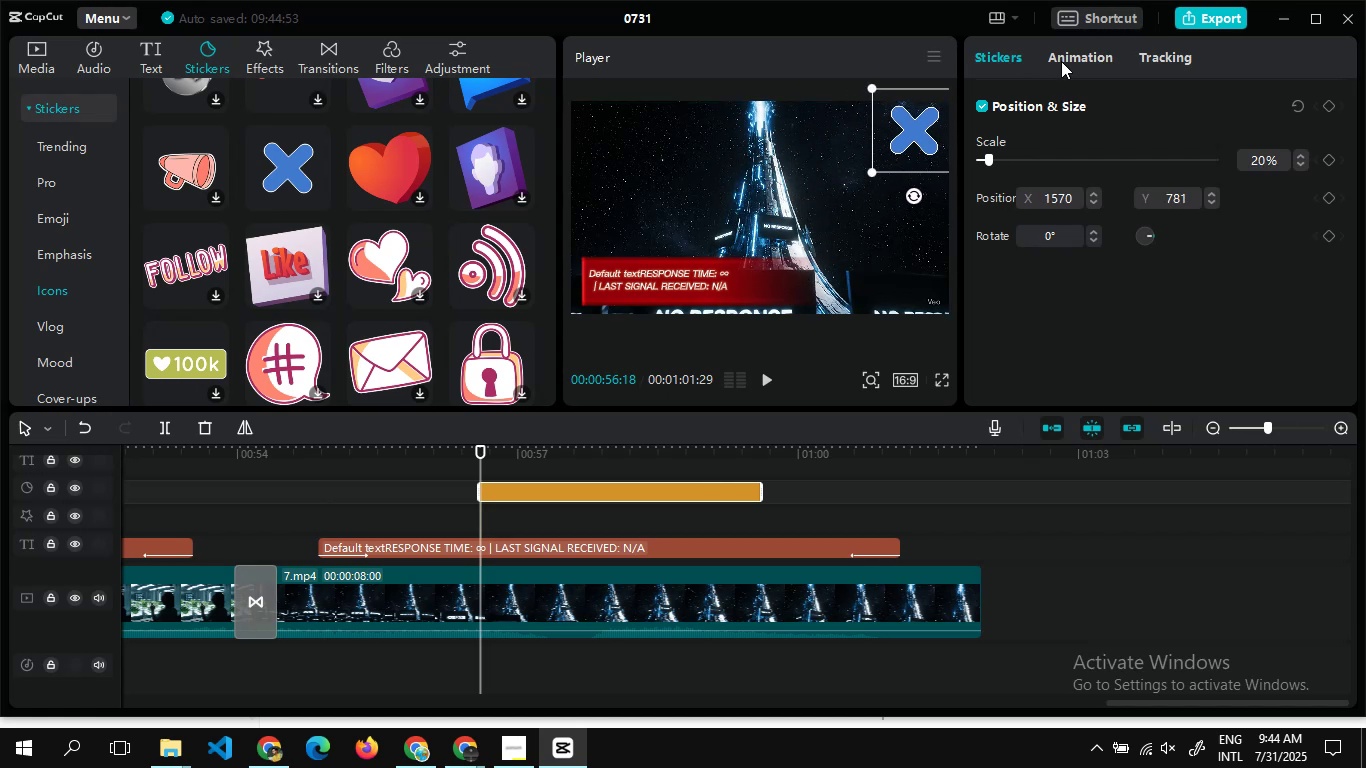 
left_click([1061, 61])
 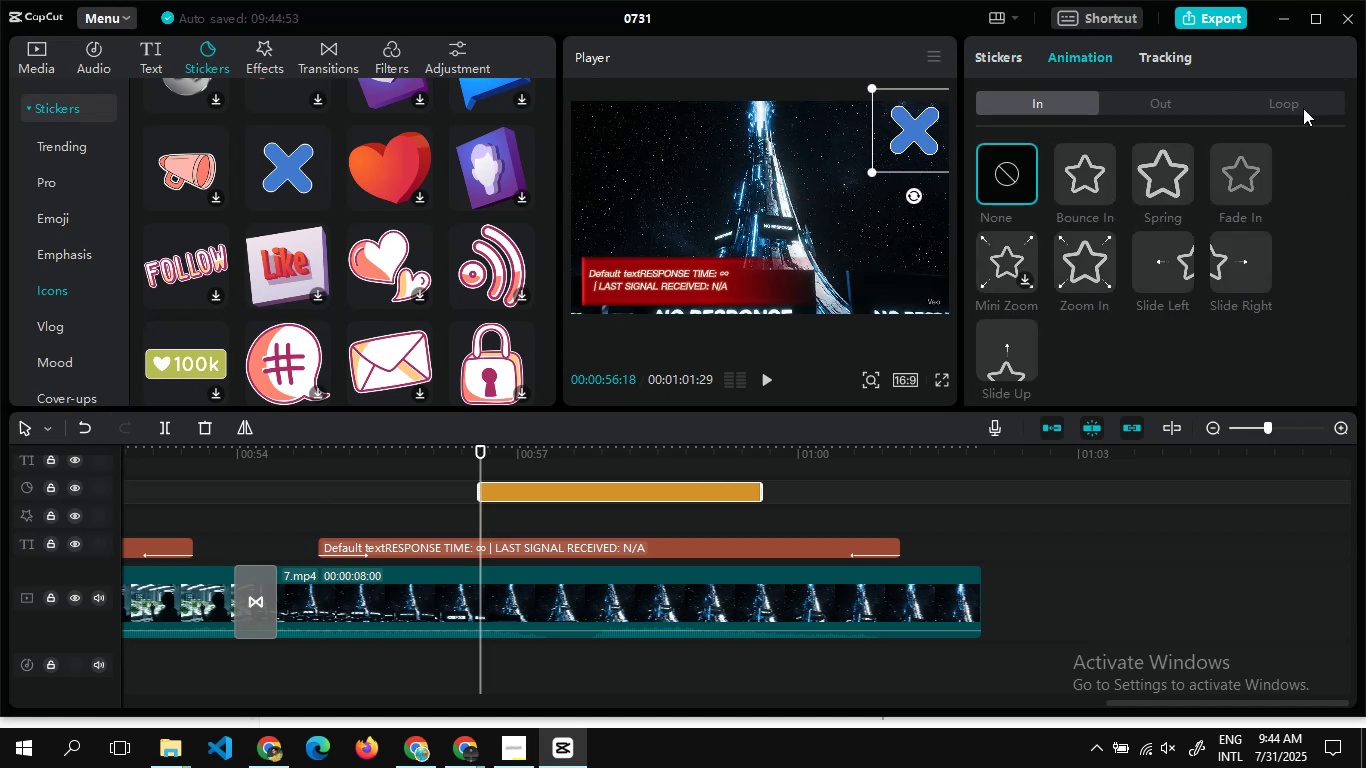 
left_click([1303, 108])
 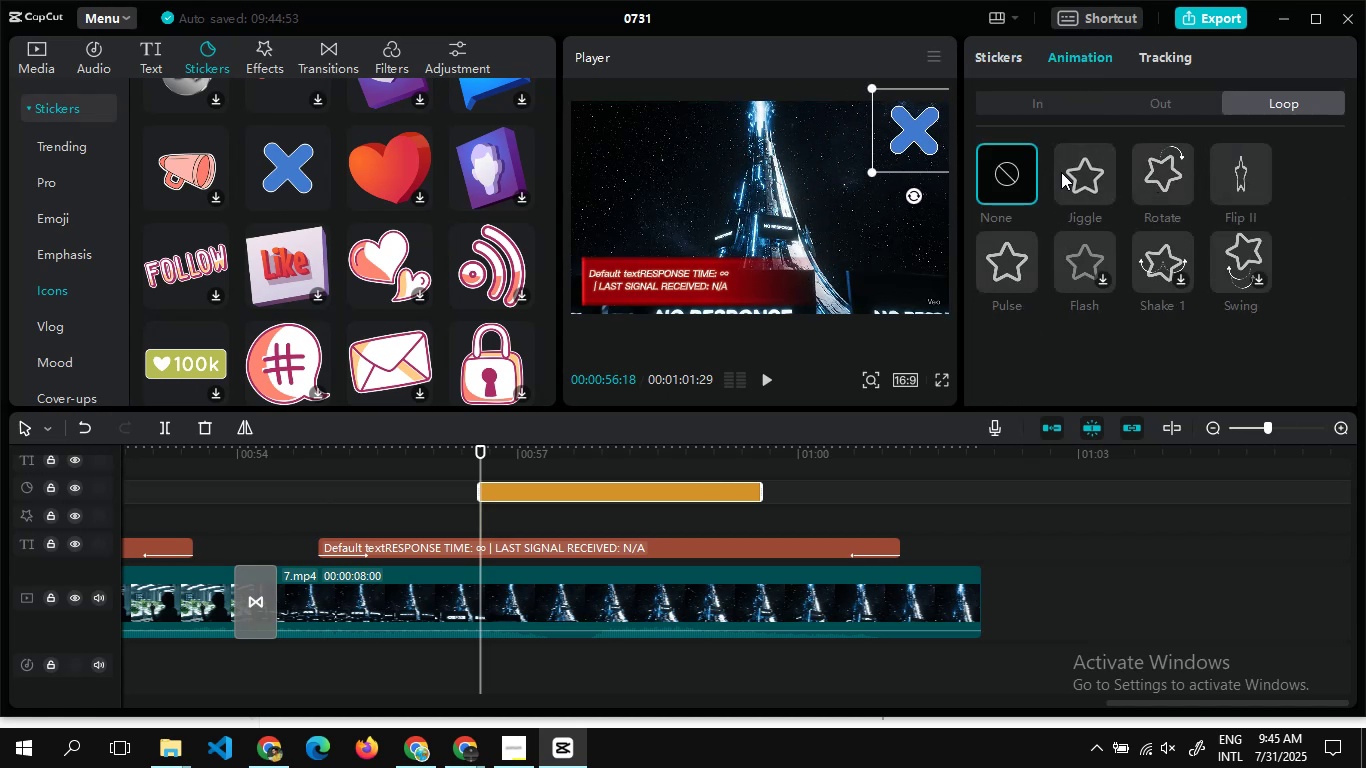 
left_click([1061, 172])
 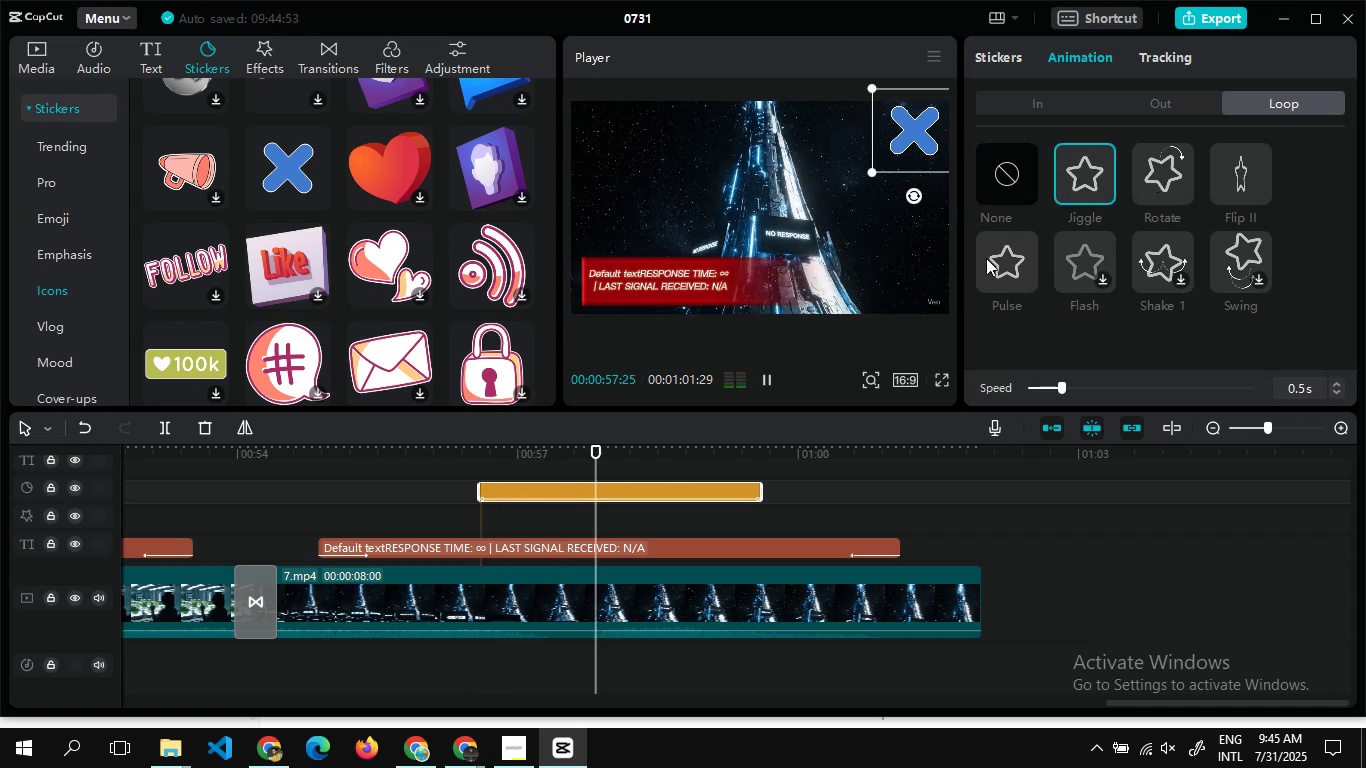 
left_click([986, 258])
 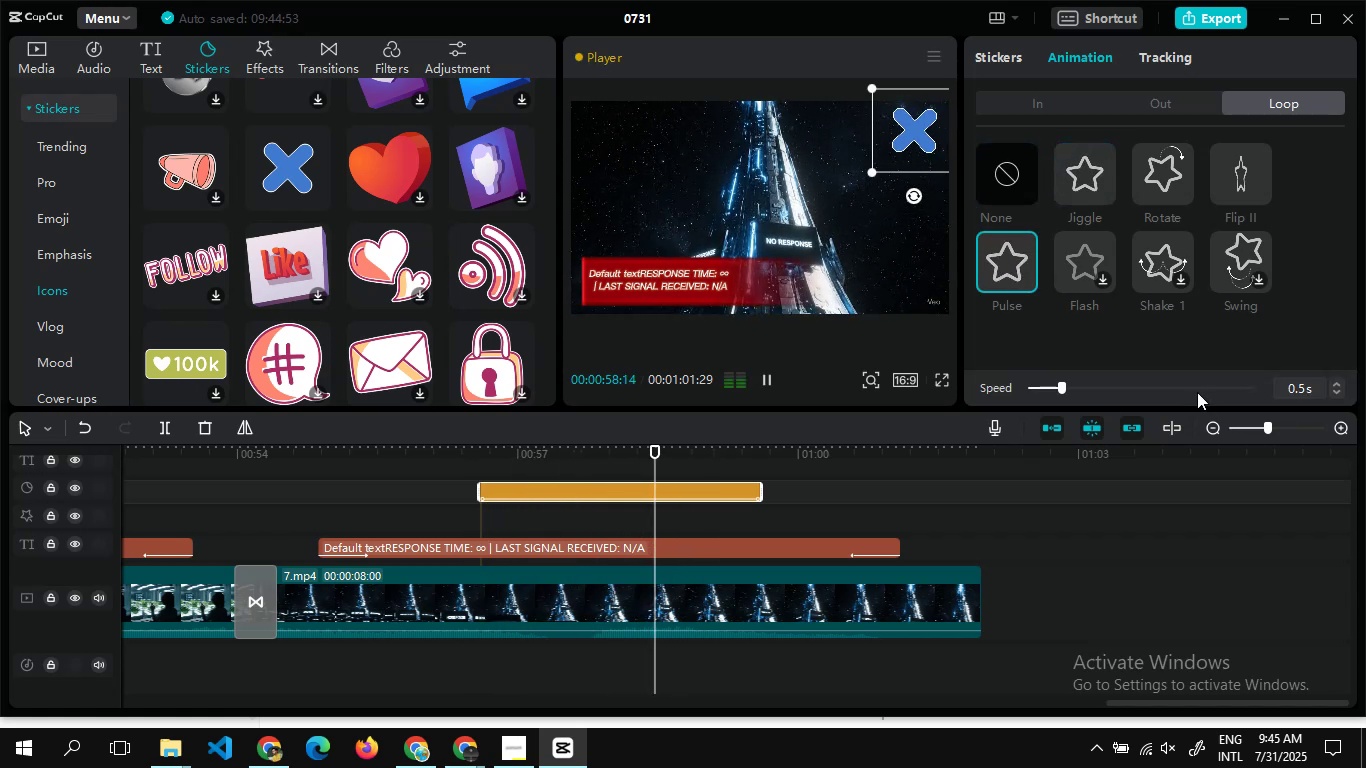 
left_click([1198, 386])
 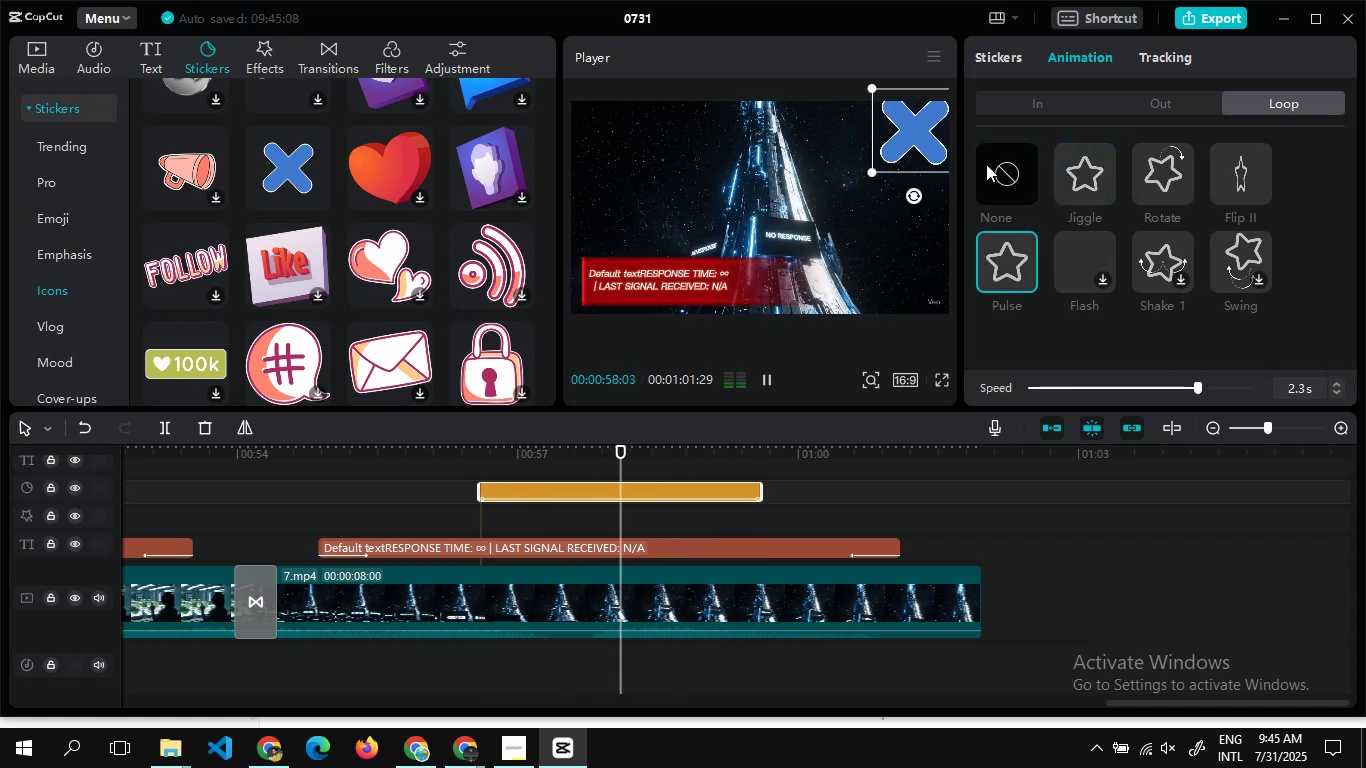 
left_click_drag(start_coordinate=[908, 143], to_coordinate=[903, 152])
 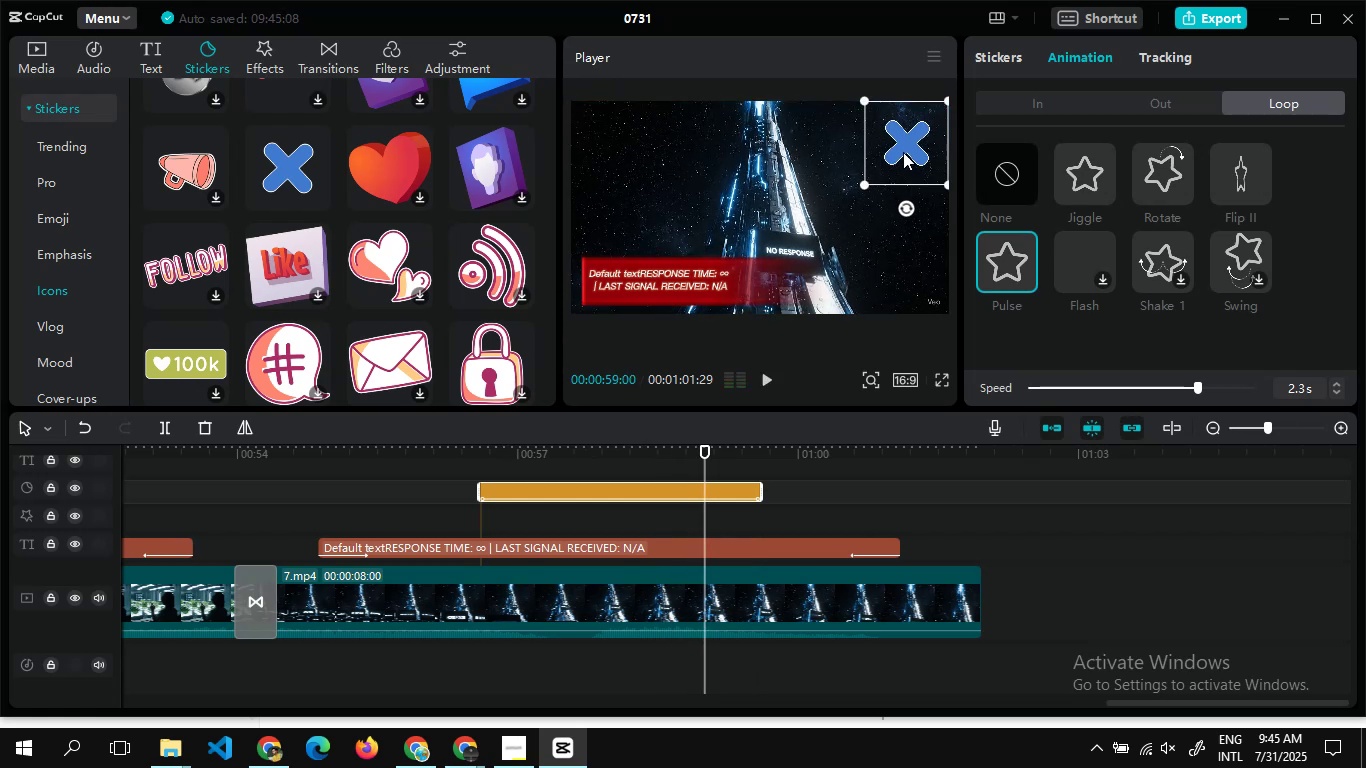 
key(Alt+AltLeft)
 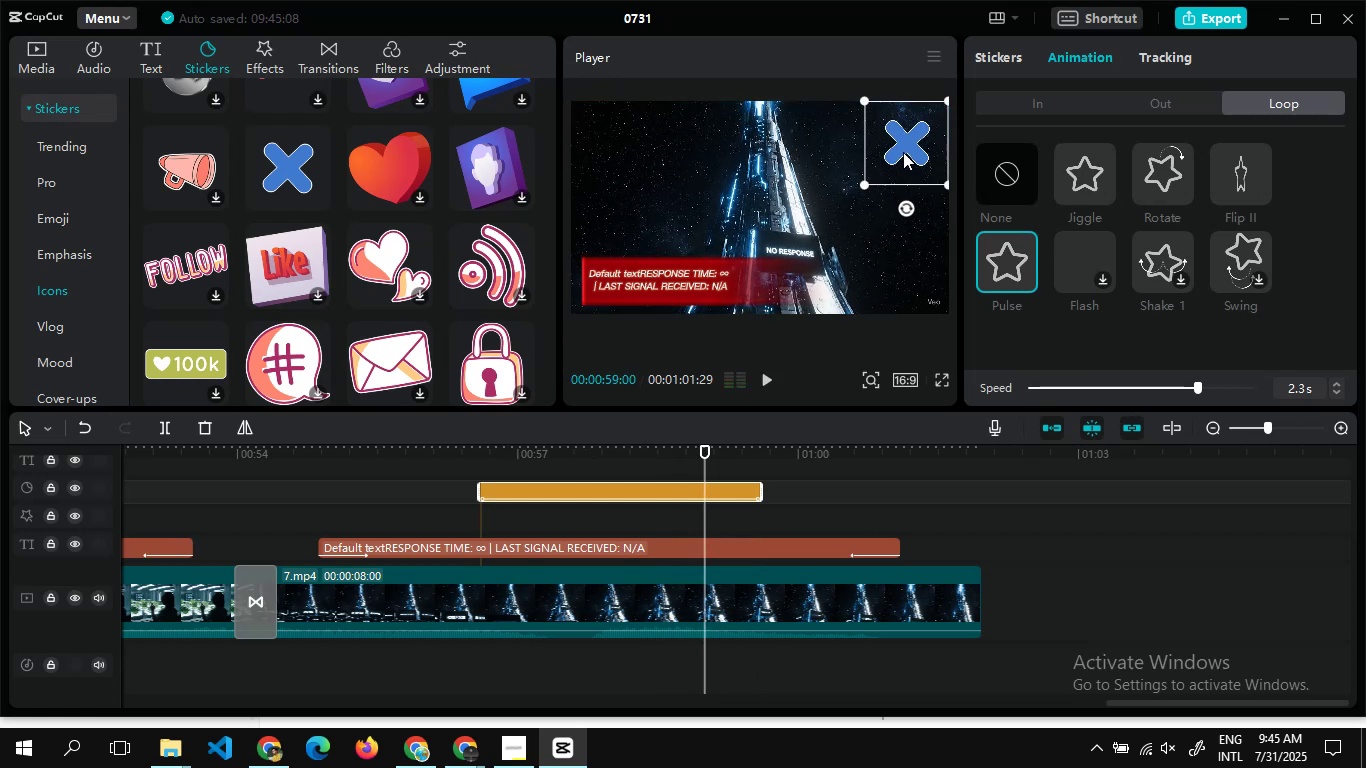 
key(Alt+Tab)
 